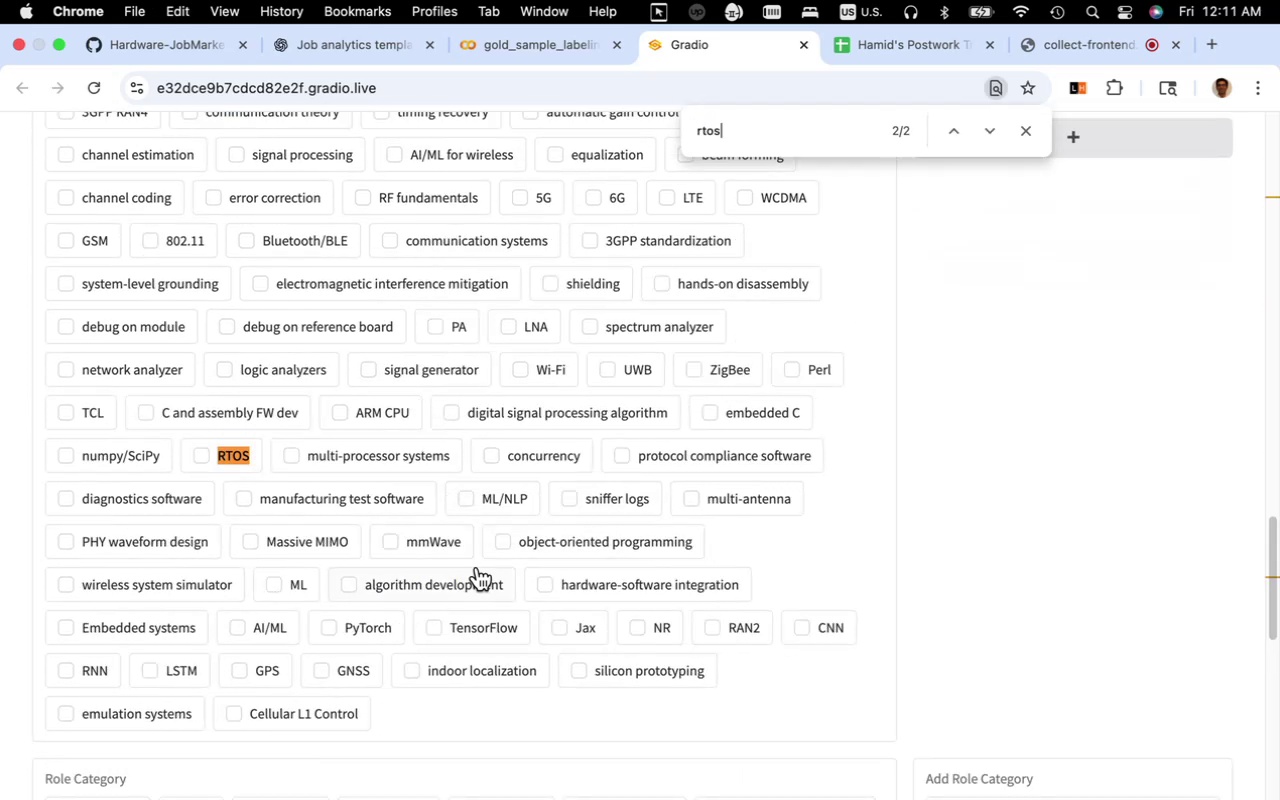 
scroll: coordinate [428, 574], scroll_direction: up, amount: 17.0
 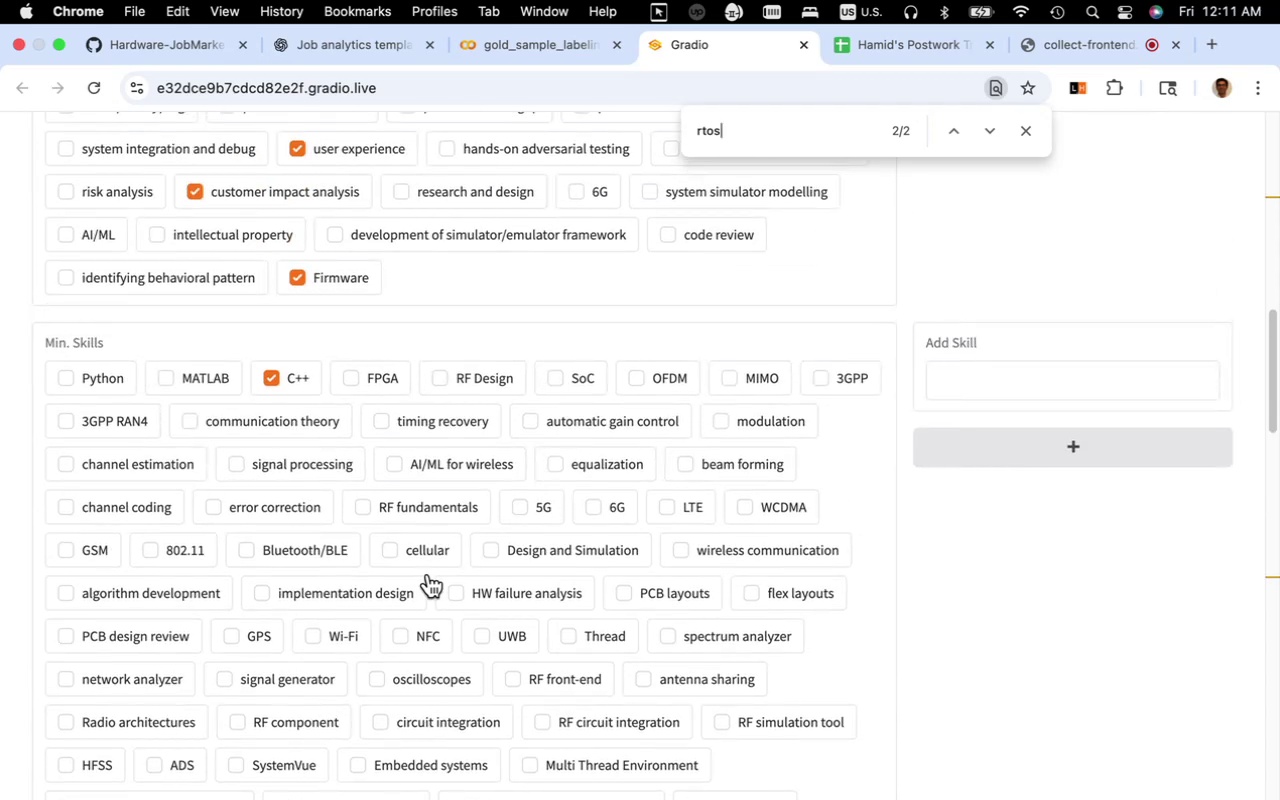 
scroll: coordinate [428, 574], scroll_direction: down, amount: 5.0
 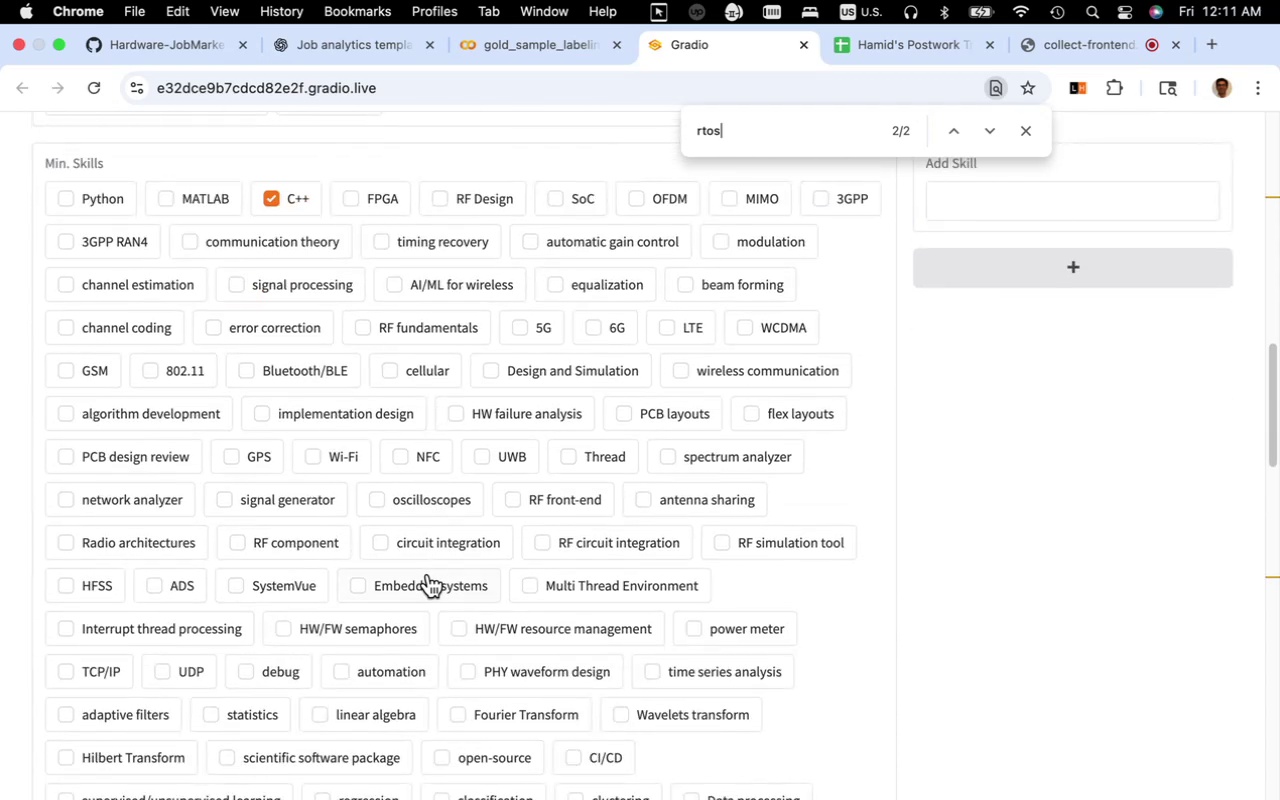 
scroll: coordinate [550, 602], scroll_direction: up, amount: 5.0
 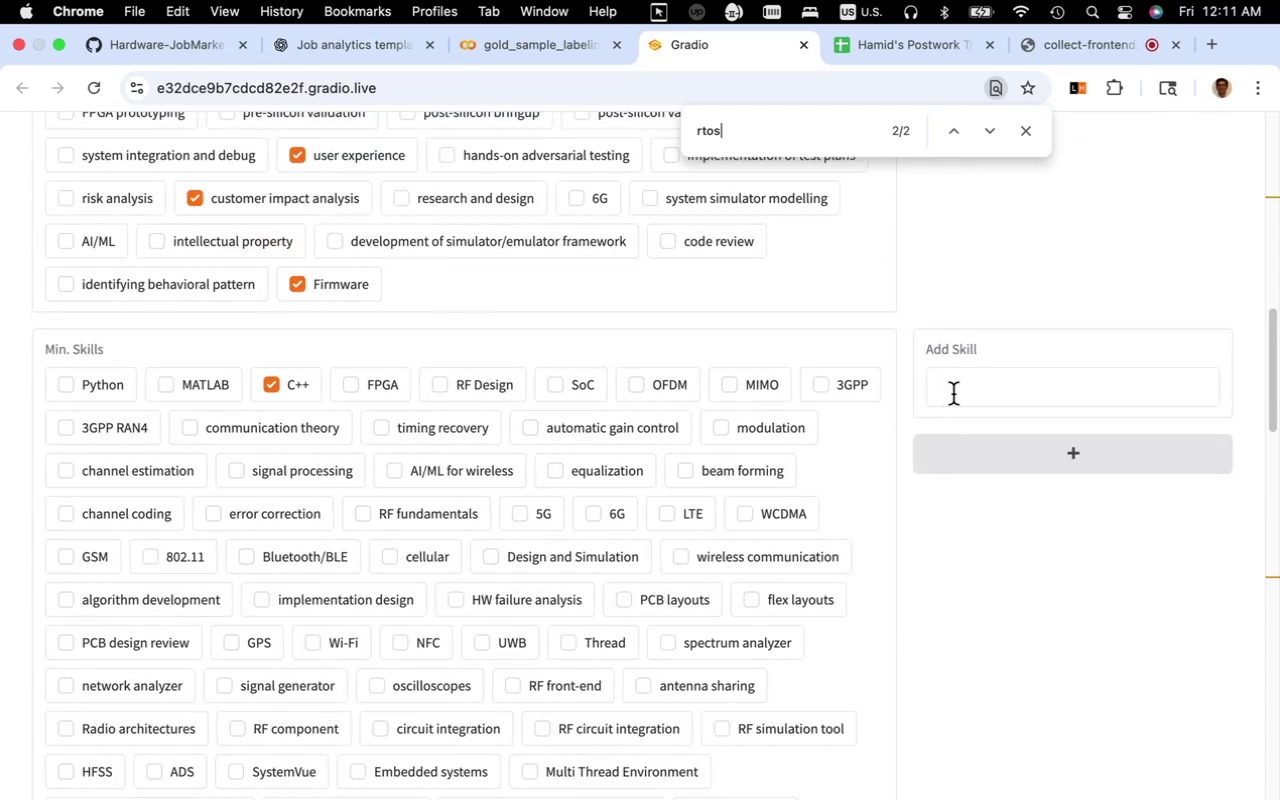 
left_click([953, 394])
 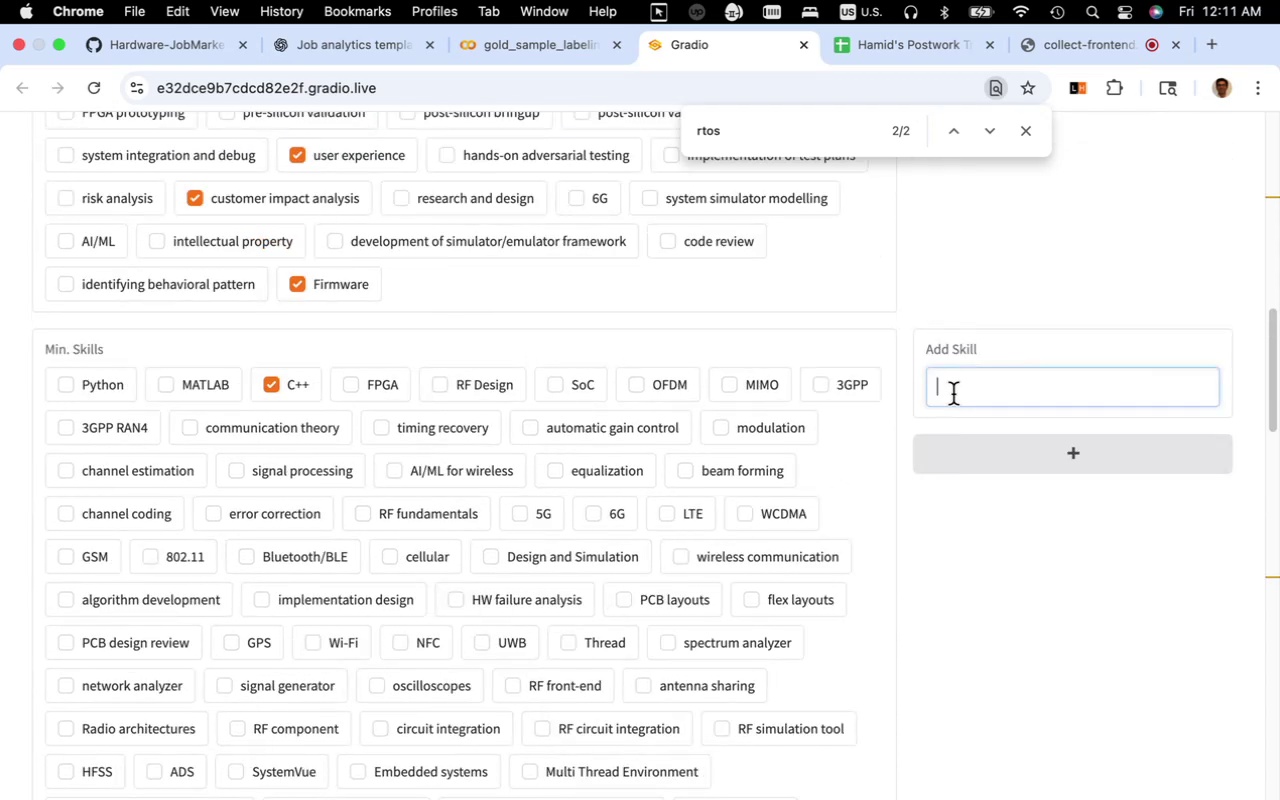 
type(RTOS)
 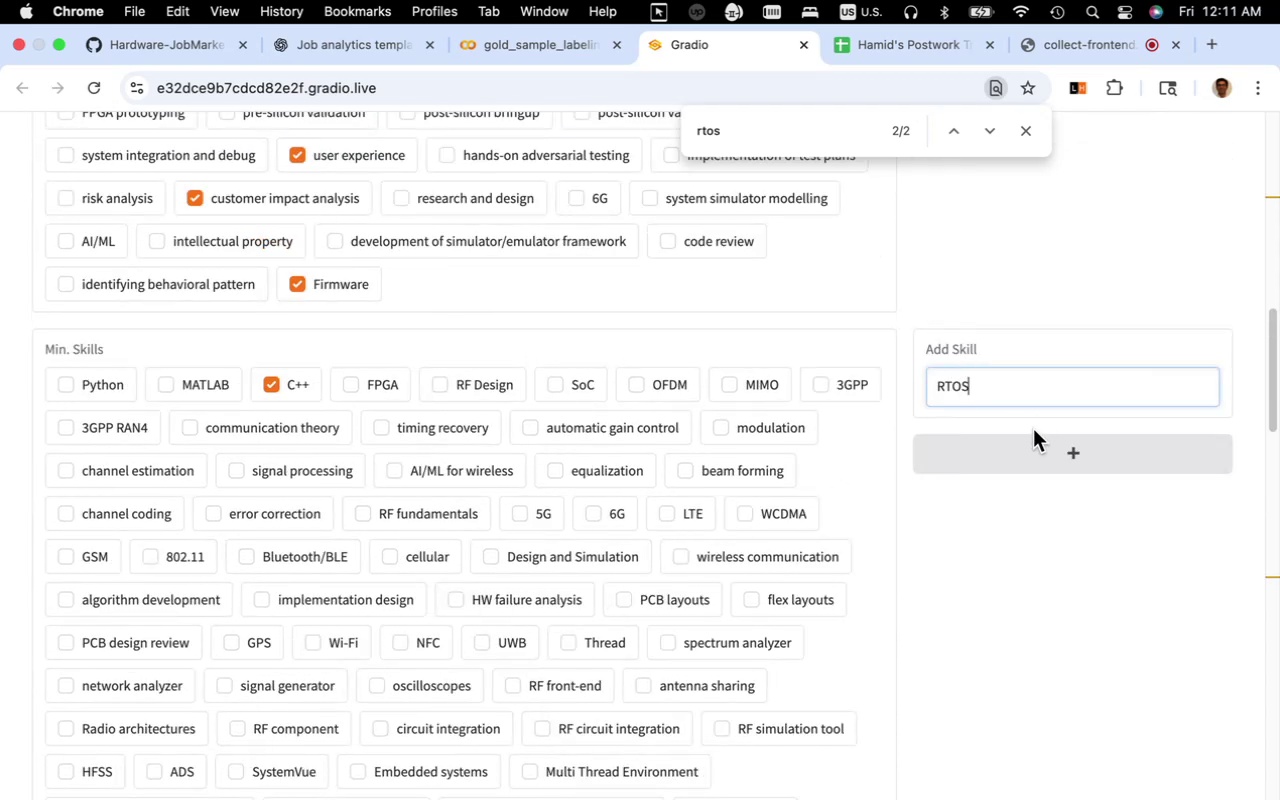 
left_click([1024, 448])
 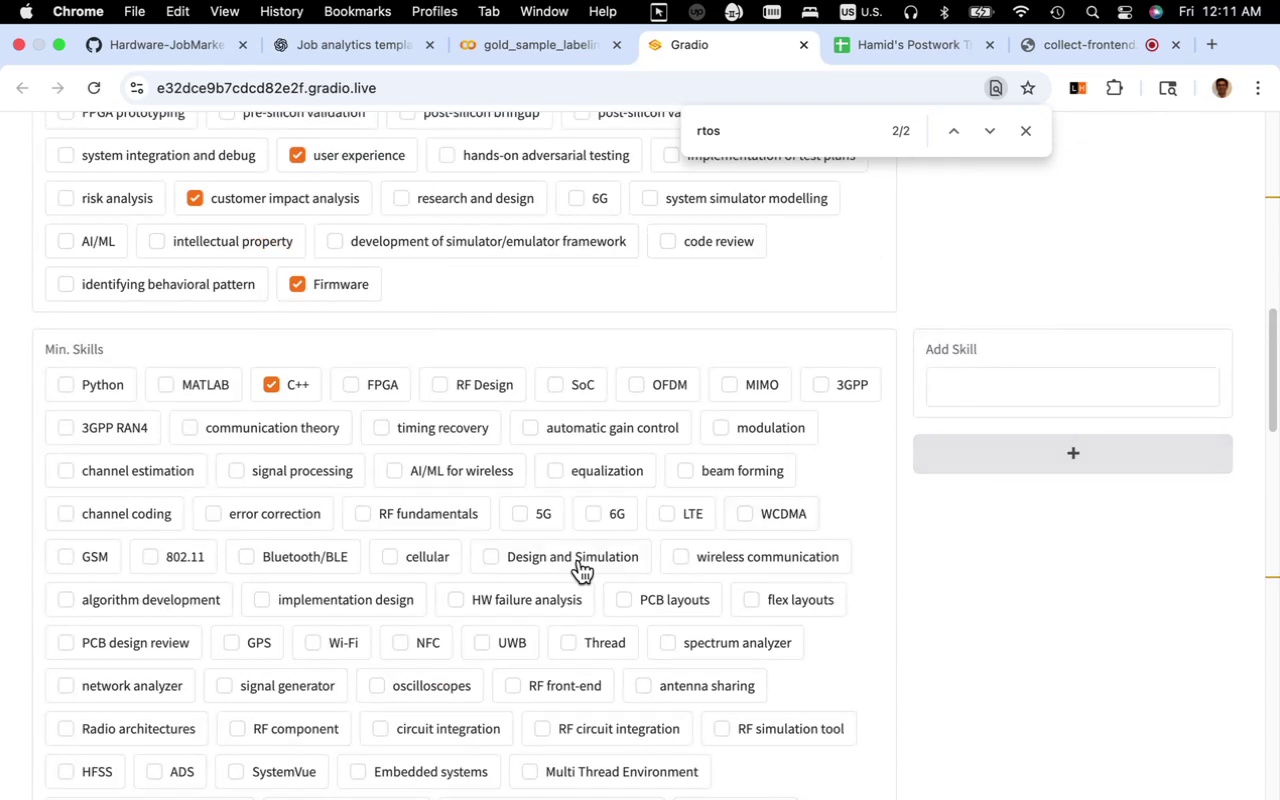 
scroll: coordinate [497, 543], scroll_direction: down, amount: 11.0
 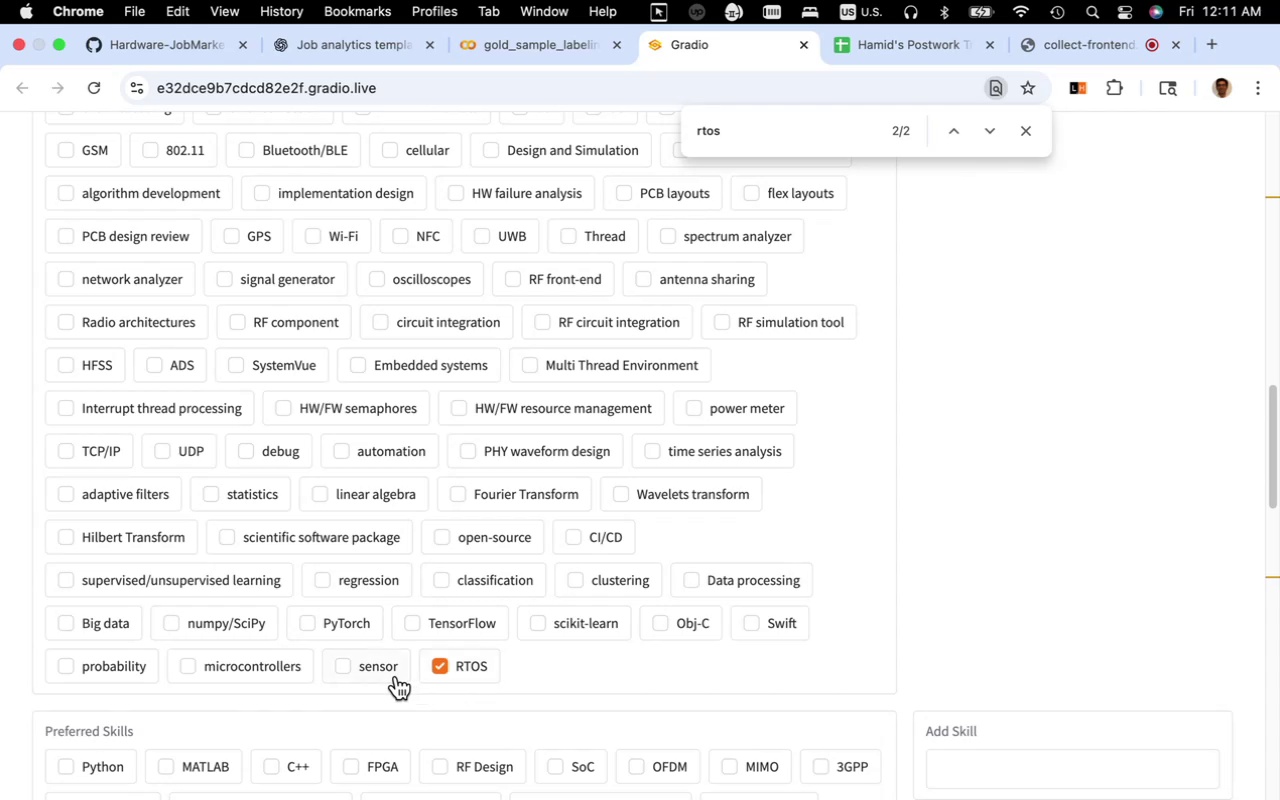 
left_click([261, 668])
 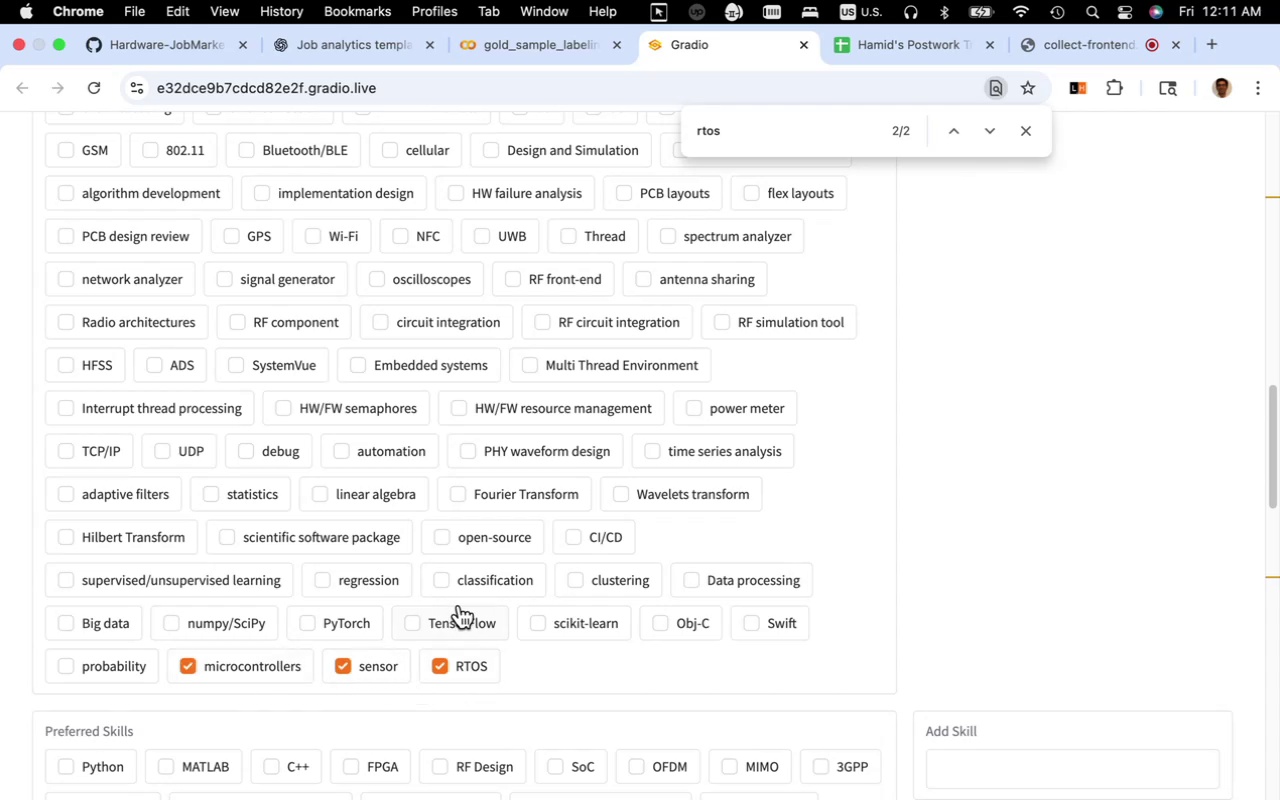 
scroll: coordinate [459, 605], scroll_direction: up, amount: 26.0
 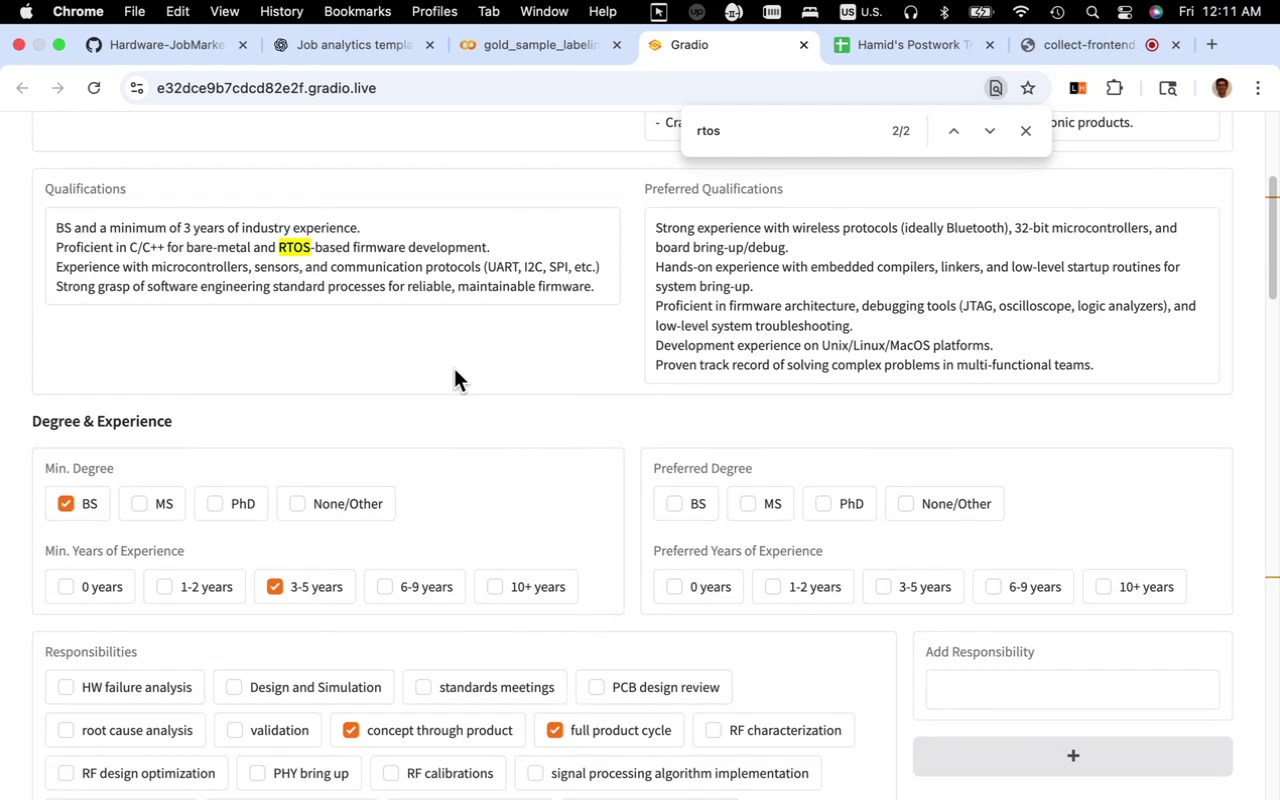 
wait(13.23)
 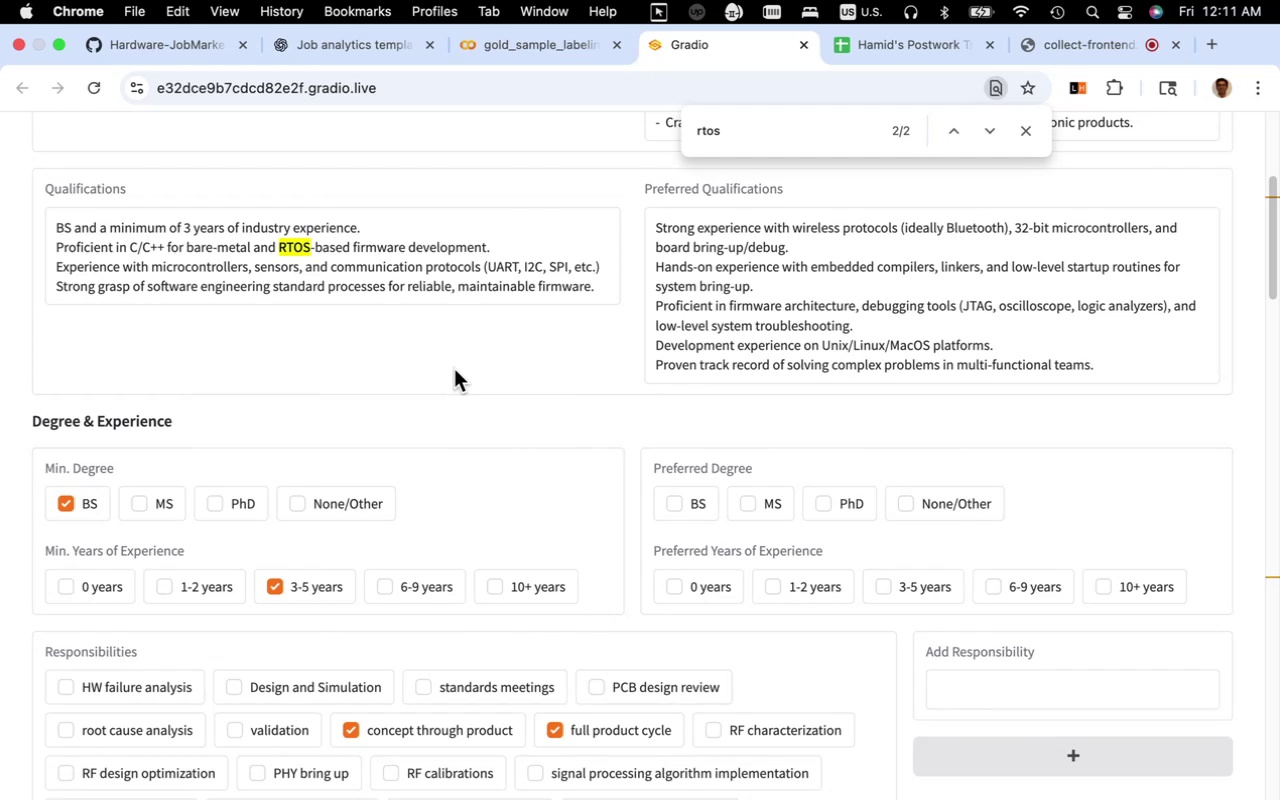 
left_click_drag(start_coordinate=[517, 271], to_coordinate=[486, 270])
 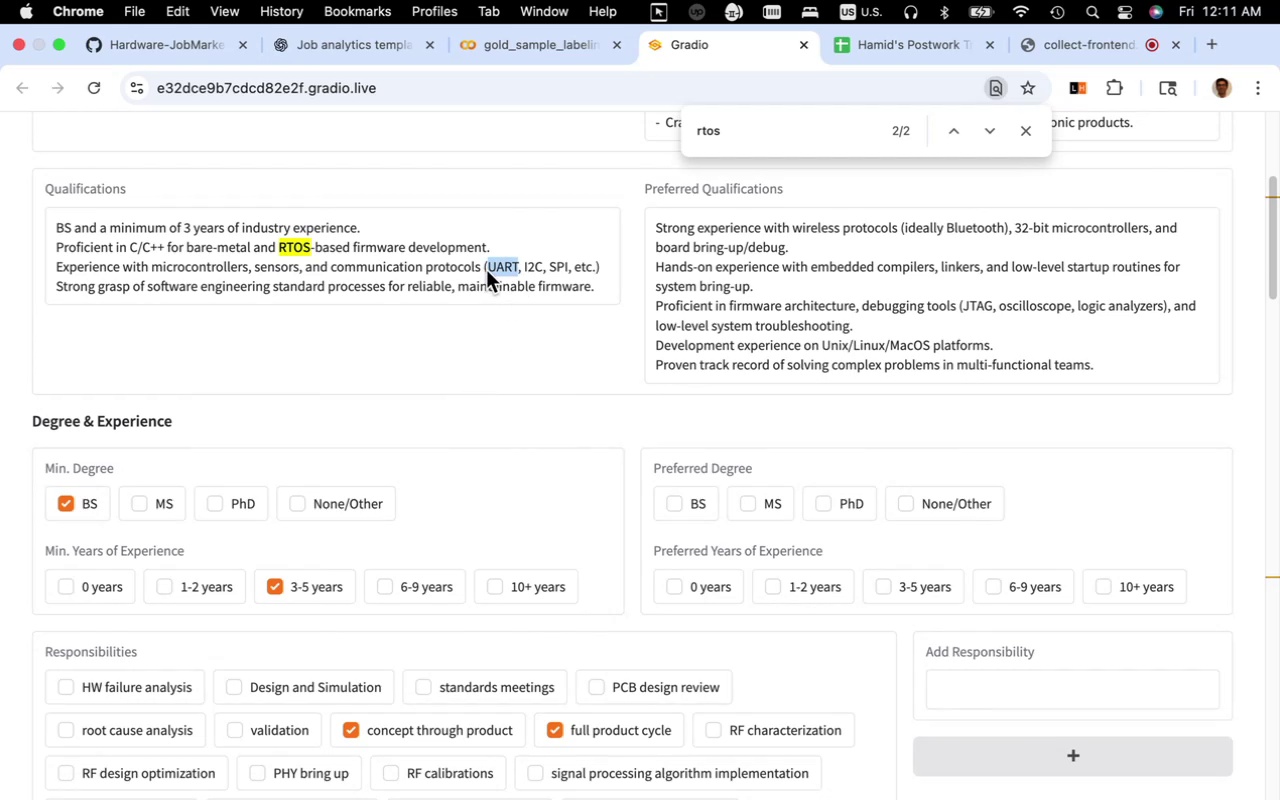 
key(Meta+C)
 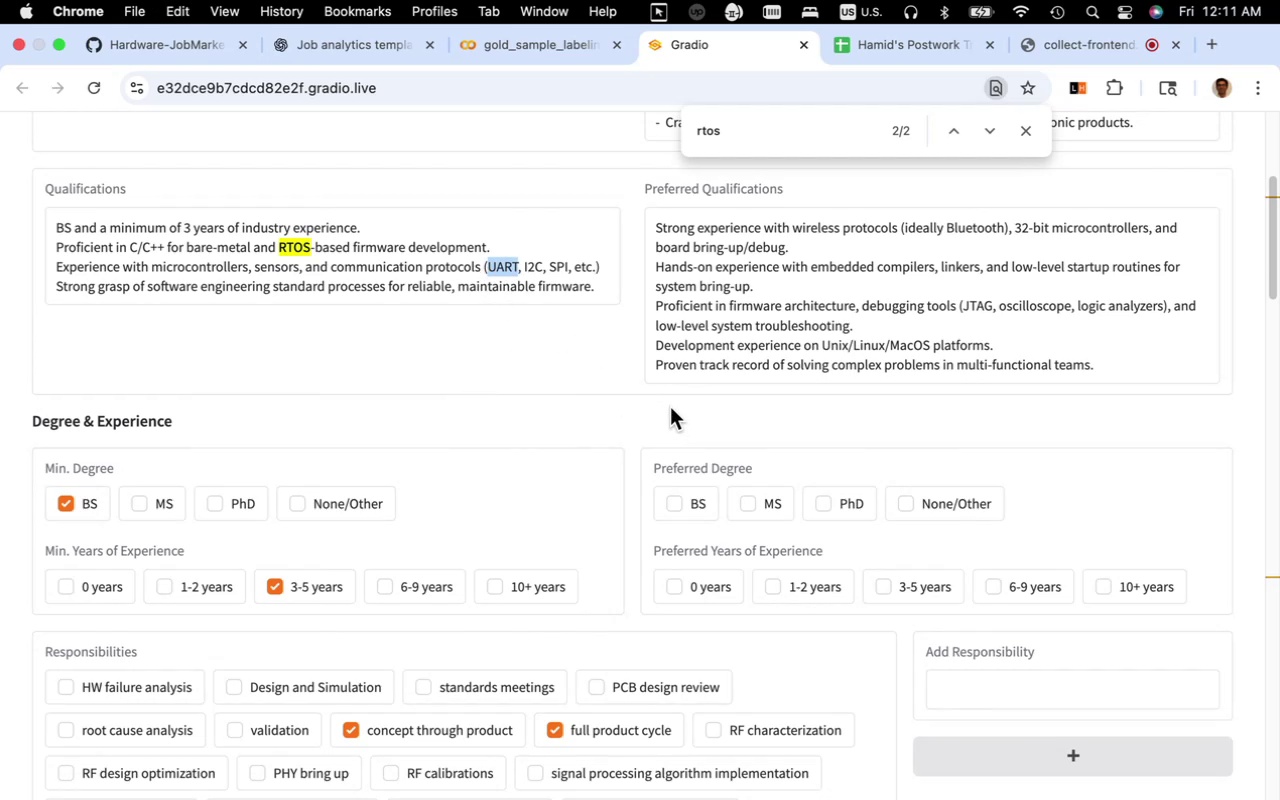 
scroll: coordinate [870, 577], scroll_direction: down, amount: 2.0
 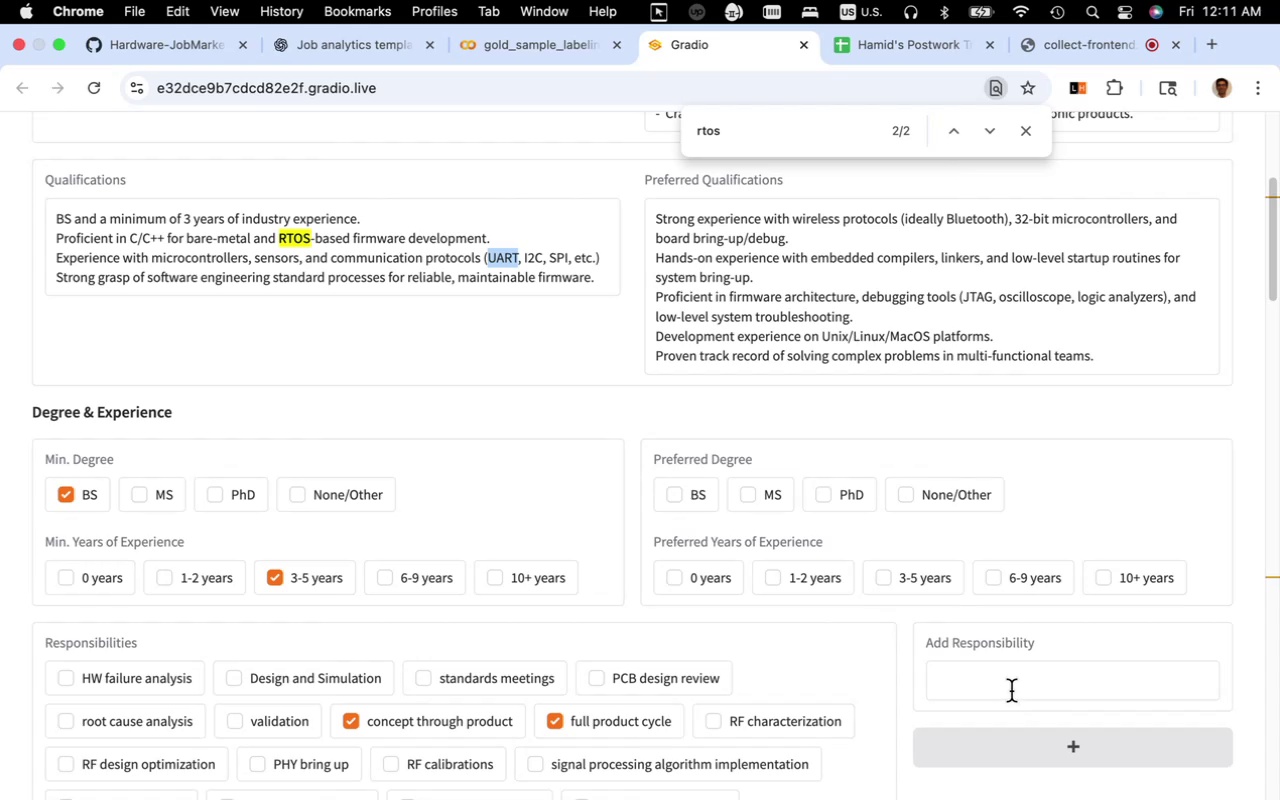 
left_click([1009, 689])
 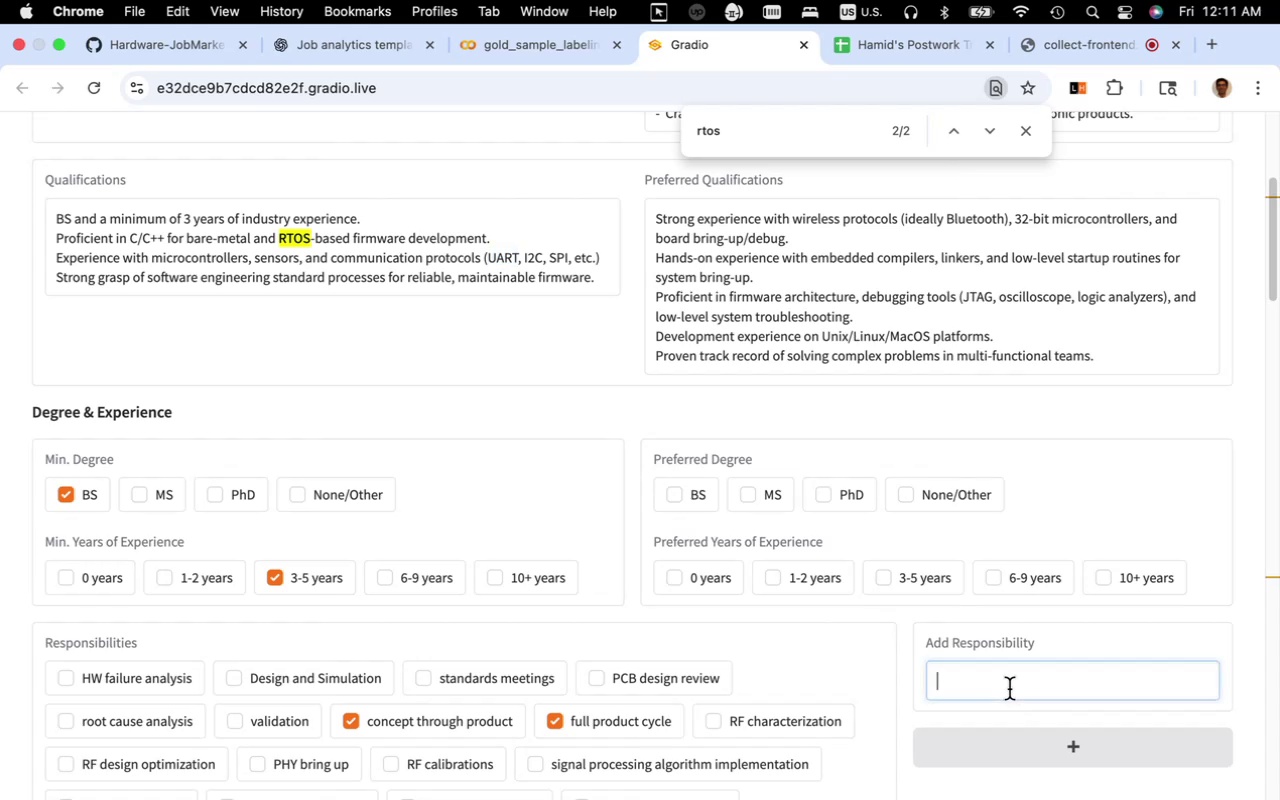 
key(Meta+V)
 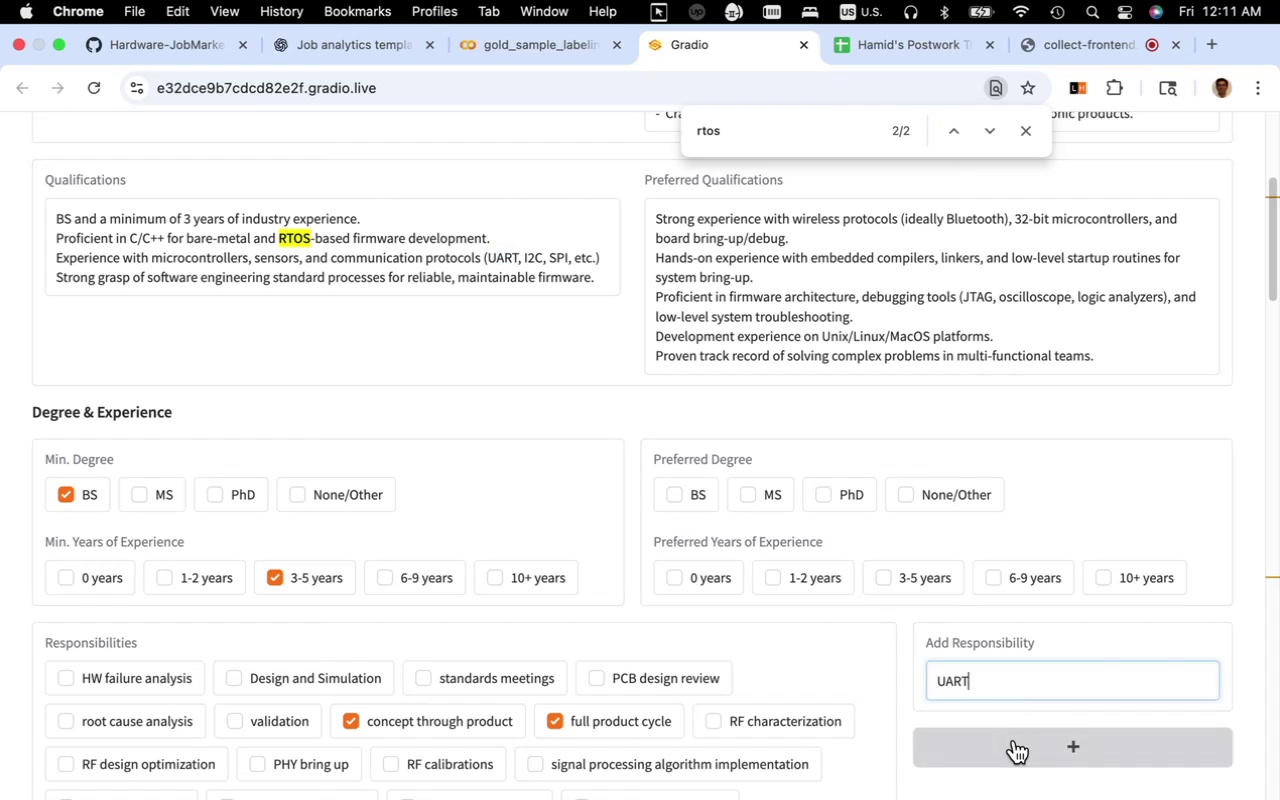 
key(Meta+Z)
 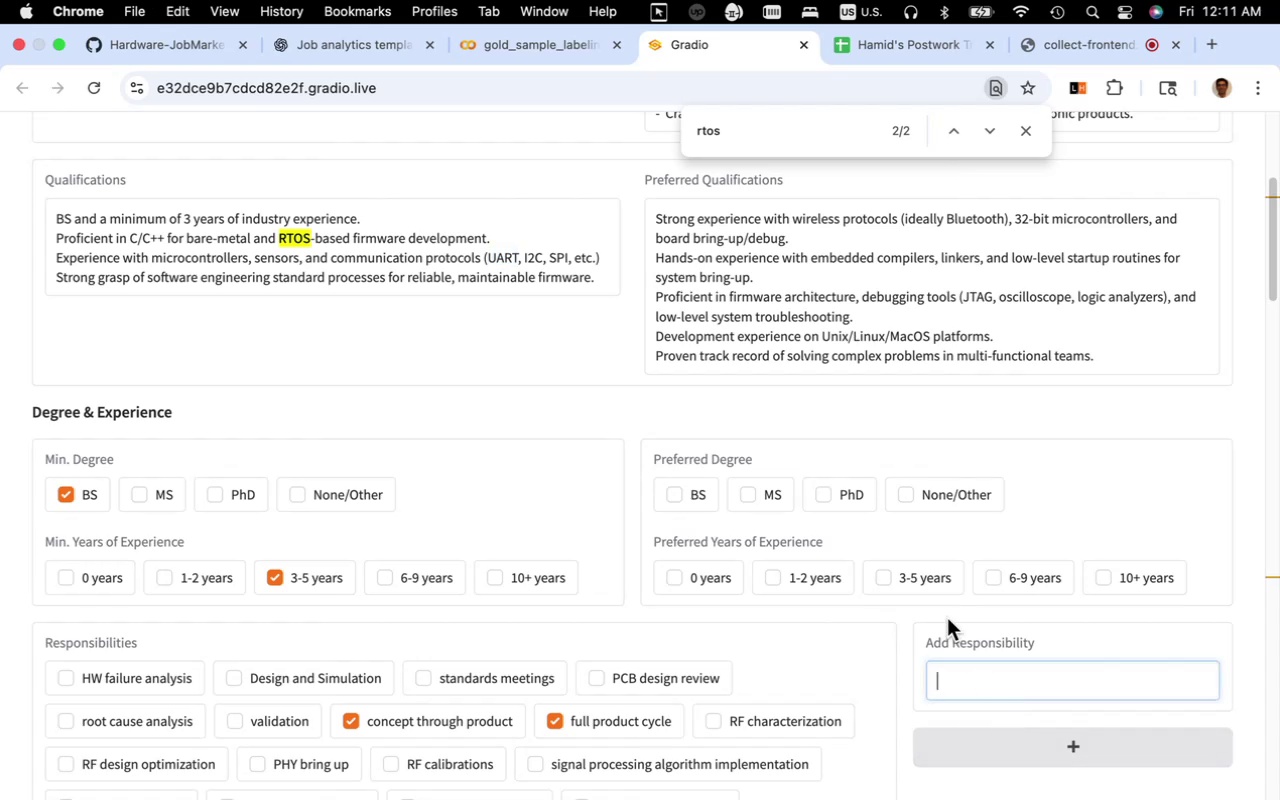 
scroll: coordinate [947, 617], scroll_direction: down, amount: 9.0
 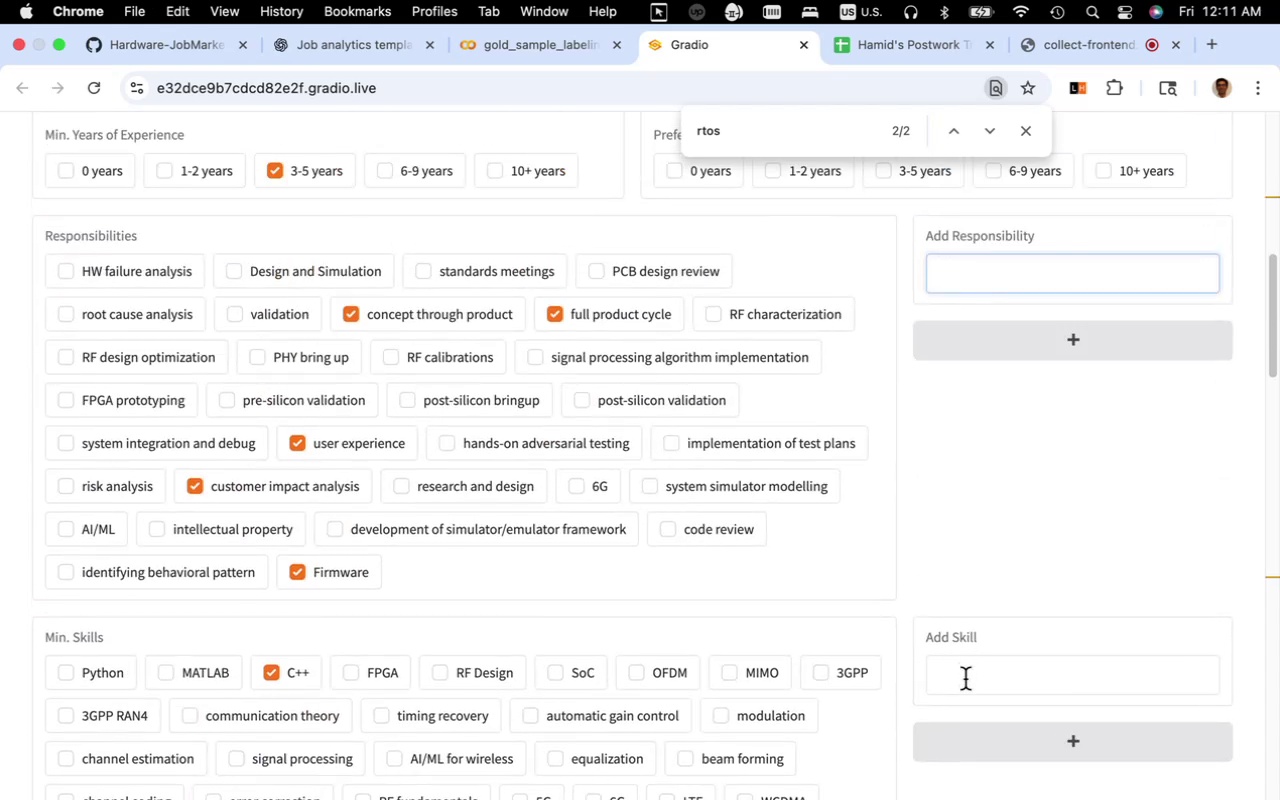 
key(Meta+CommandLeft)
 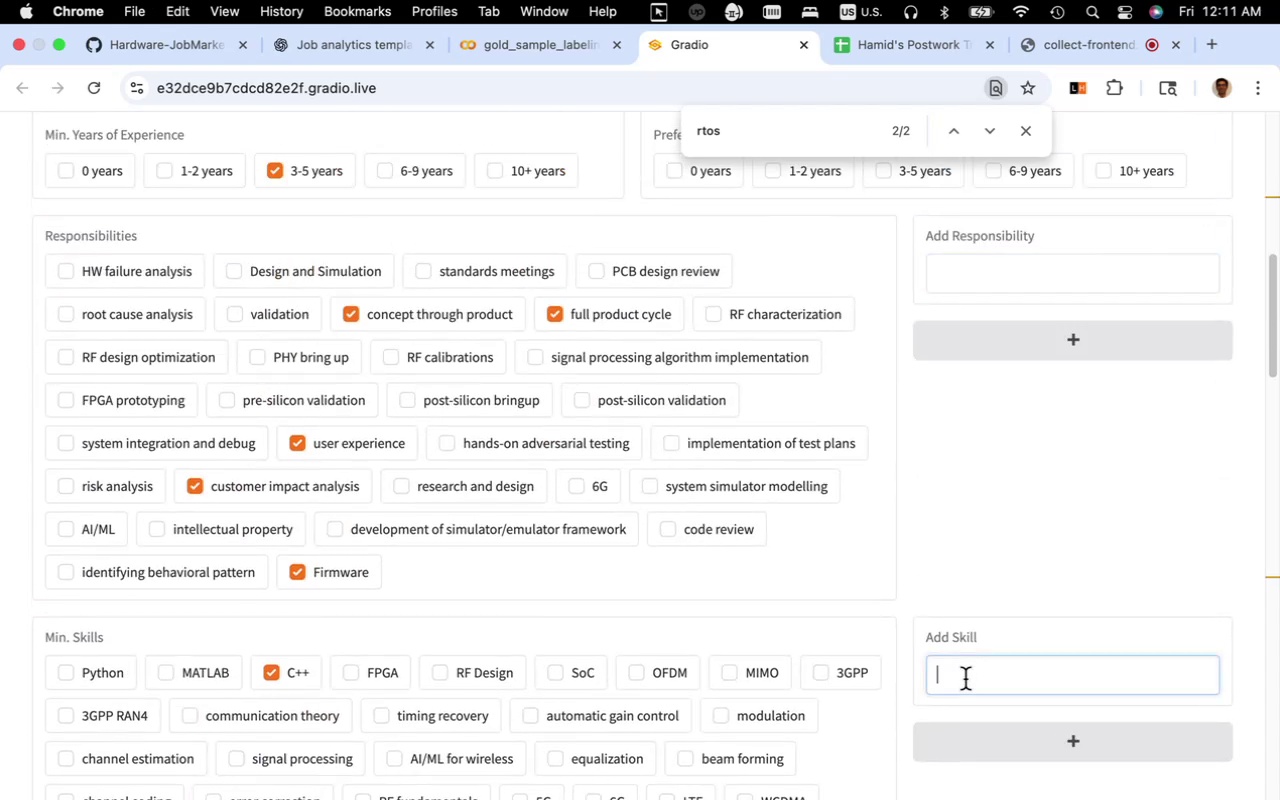 
left_click([965, 679])
 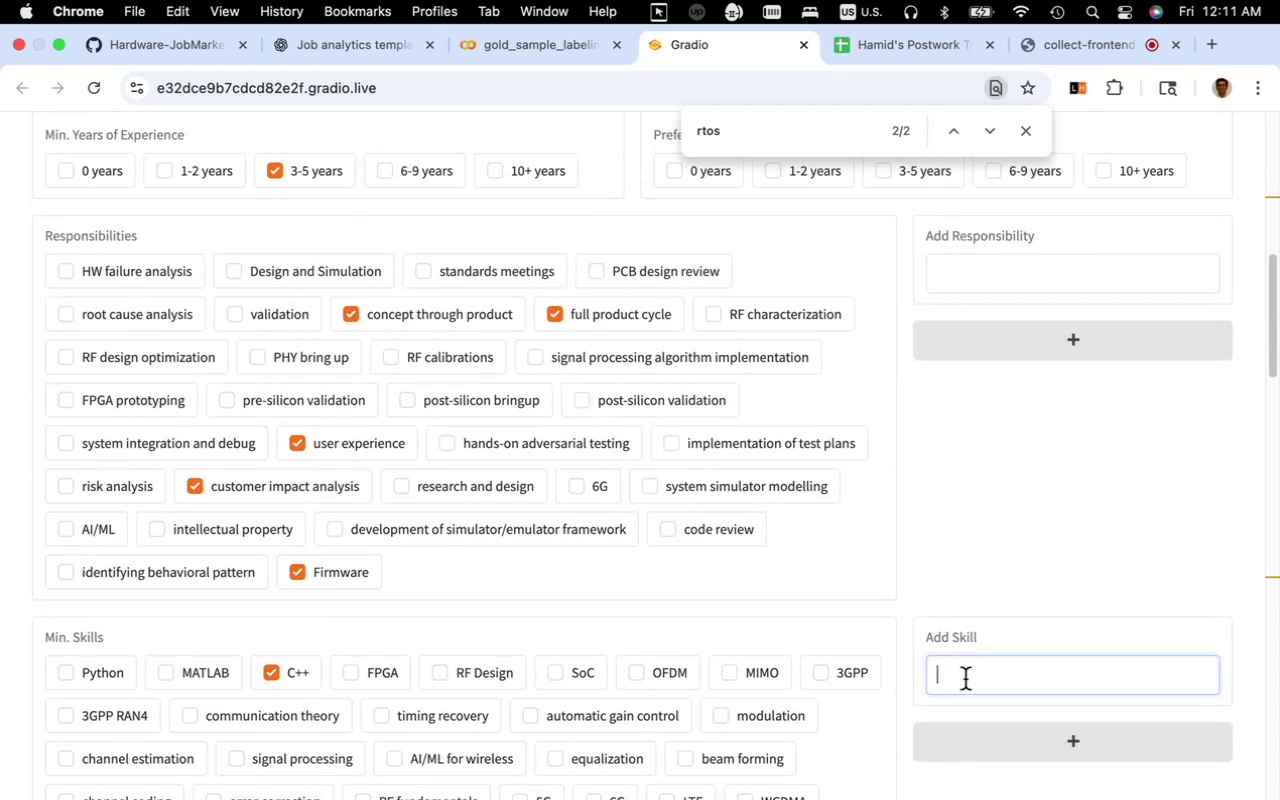 
key(Meta+V)
 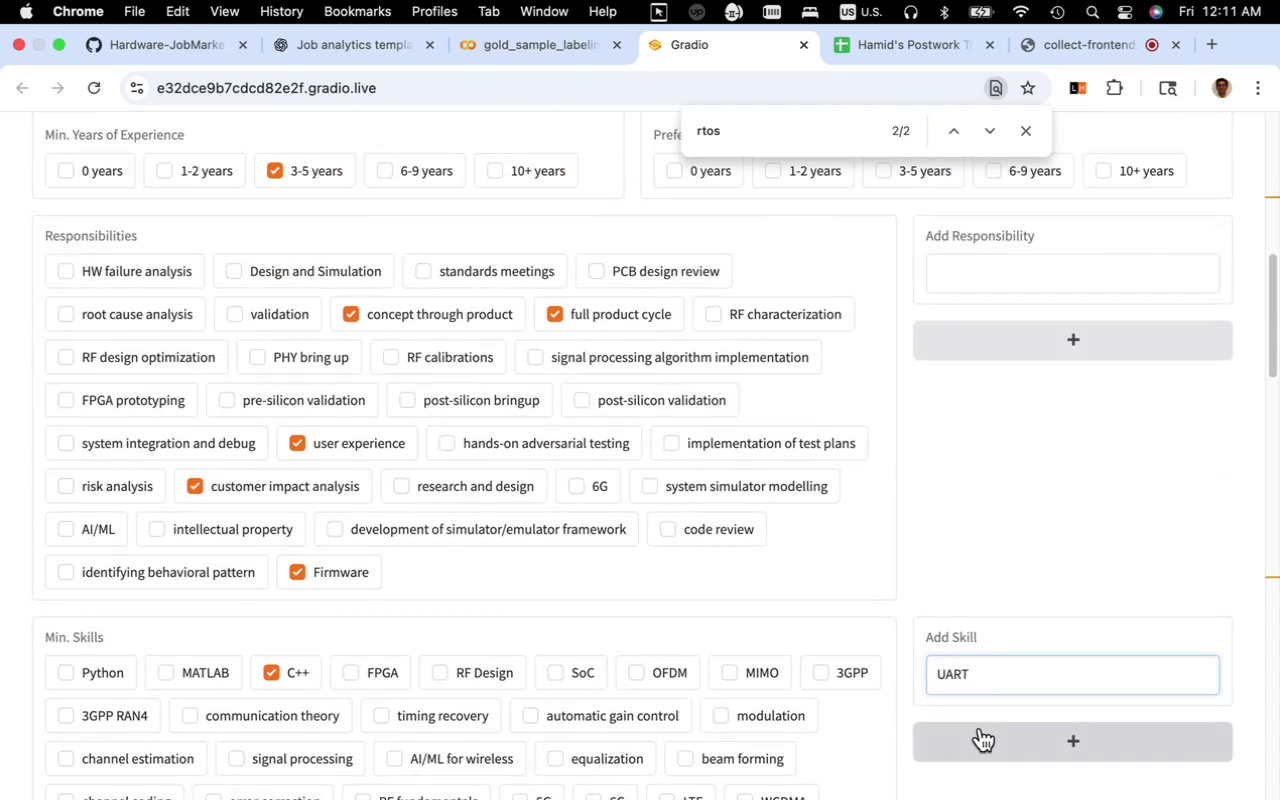 
left_click([980, 729])
 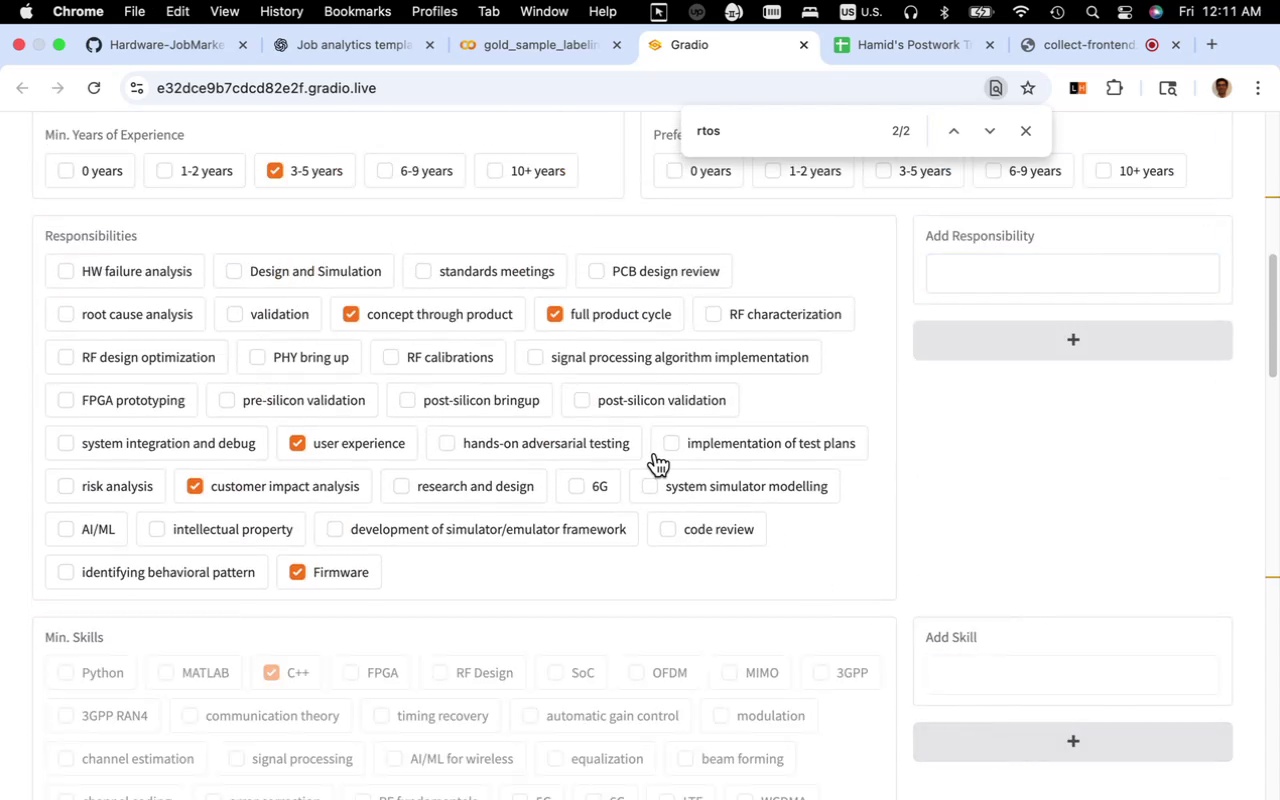 
scroll: coordinate [628, 449], scroll_direction: up, amount: 12.0
 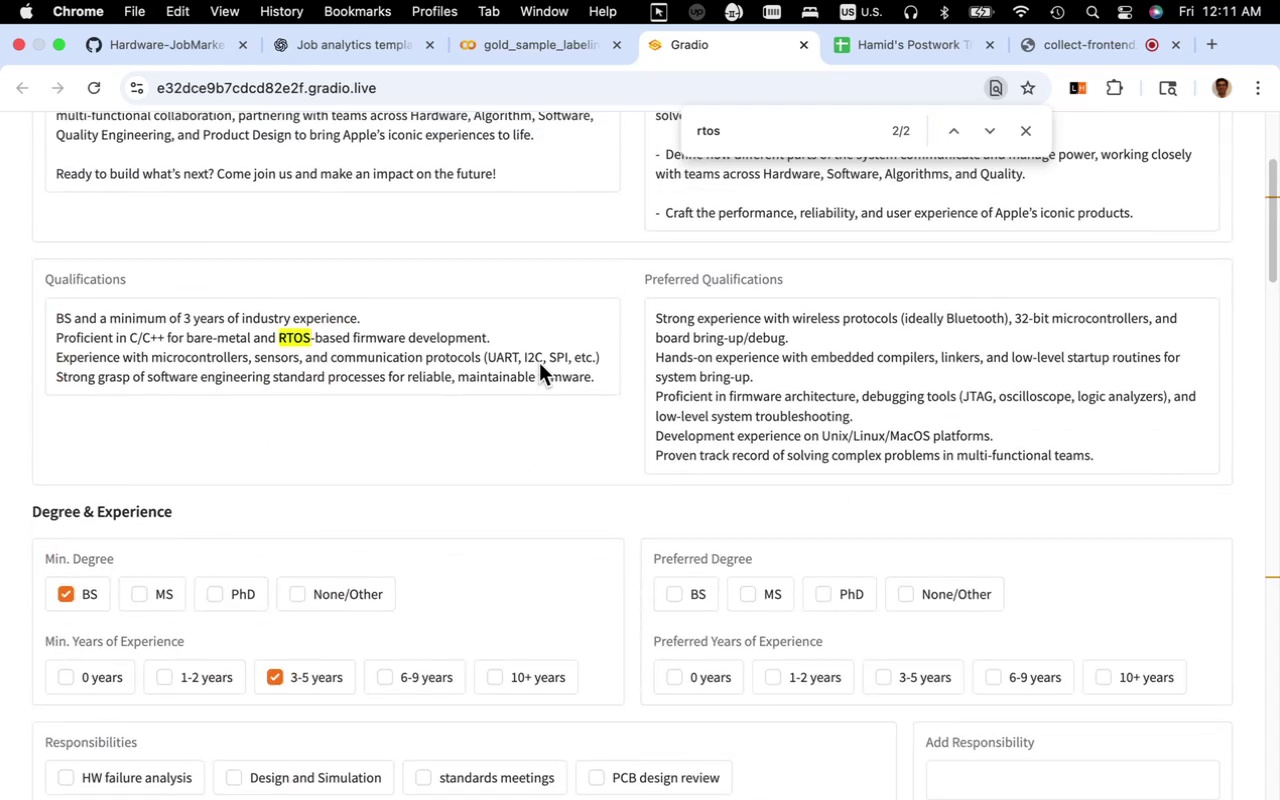 
left_click_drag(start_coordinate=[542, 362], to_coordinate=[524, 365])
 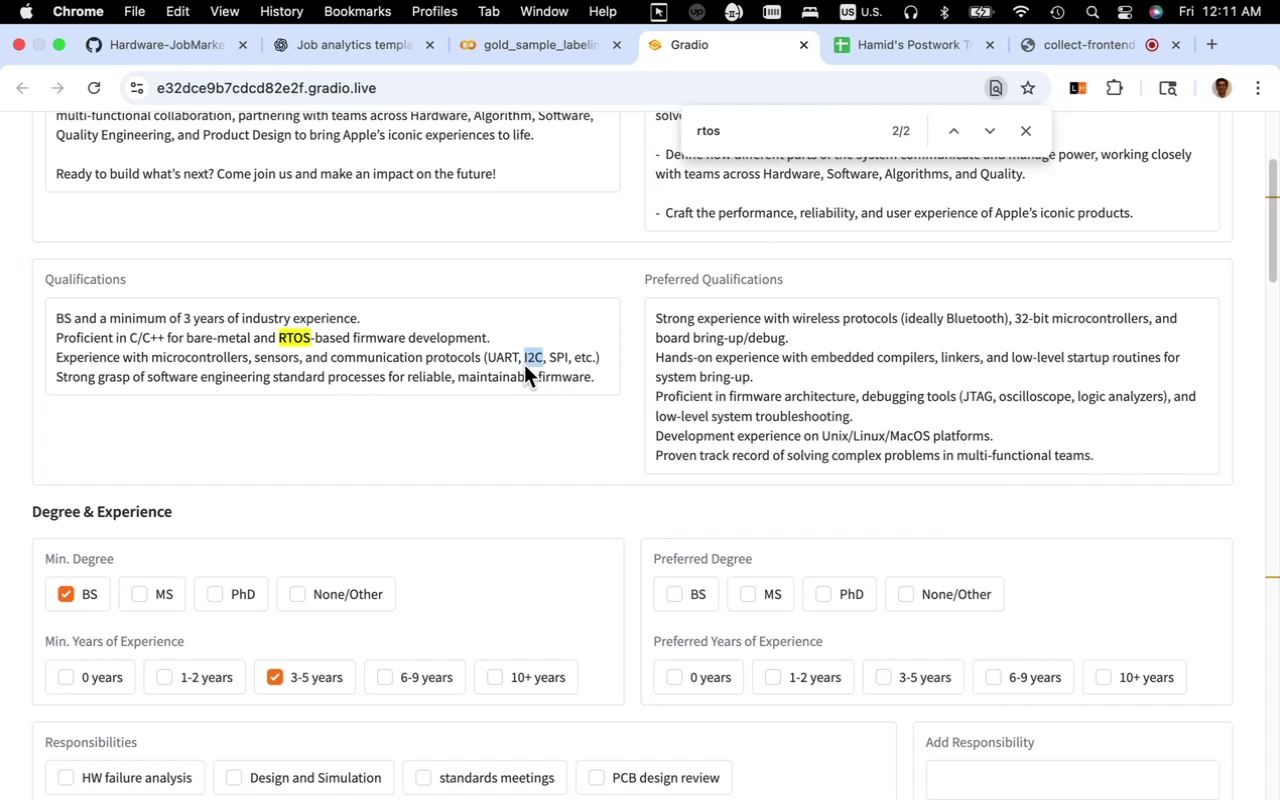 
key(Meta+C)
 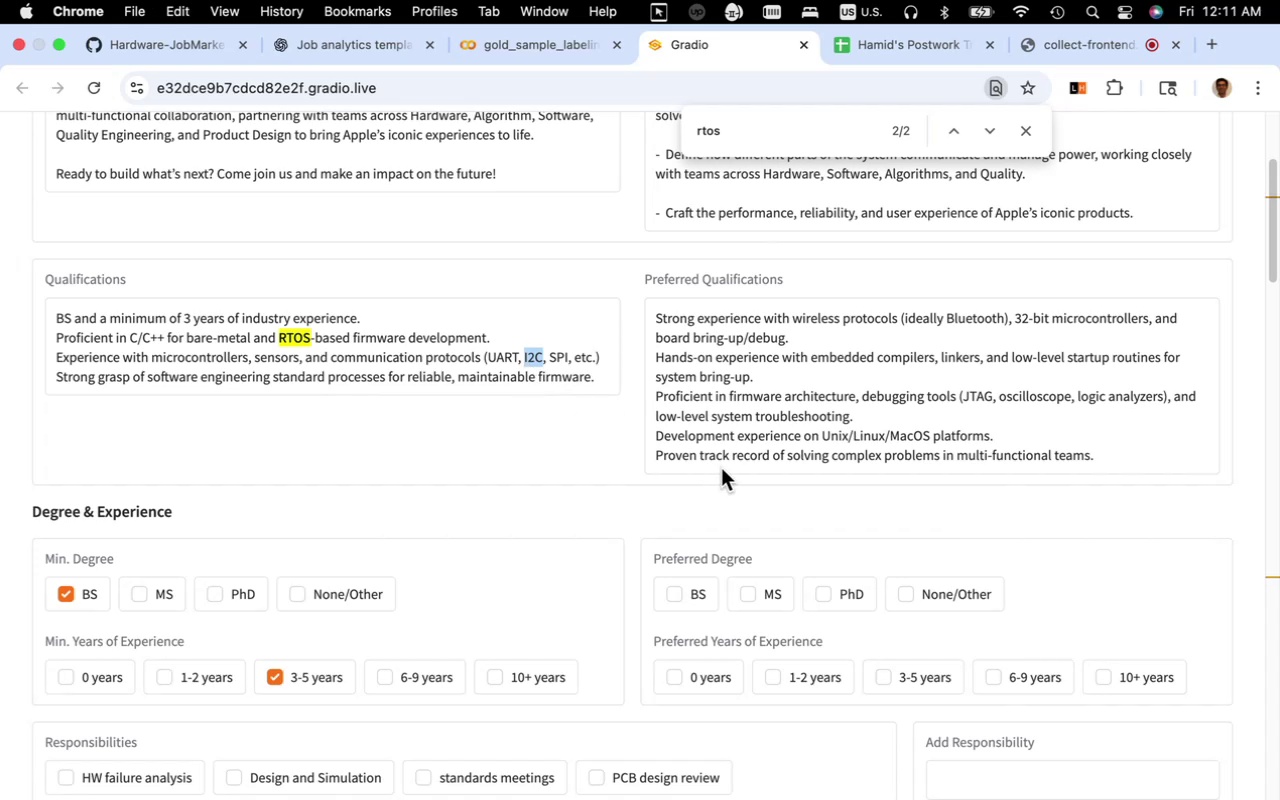 
scroll: coordinate [790, 516], scroll_direction: down, amount: 21.0
 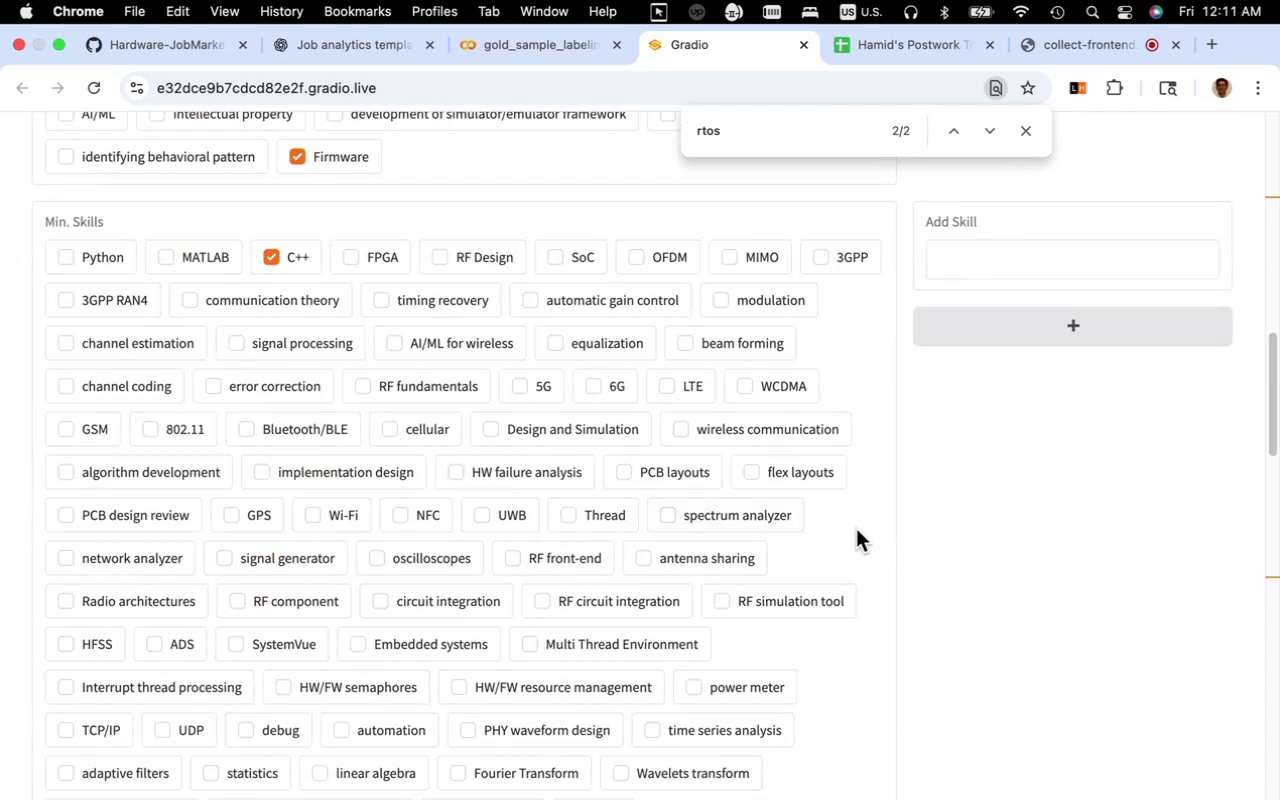 
scroll: coordinate [964, 513], scroll_direction: up, amount: 4.0
 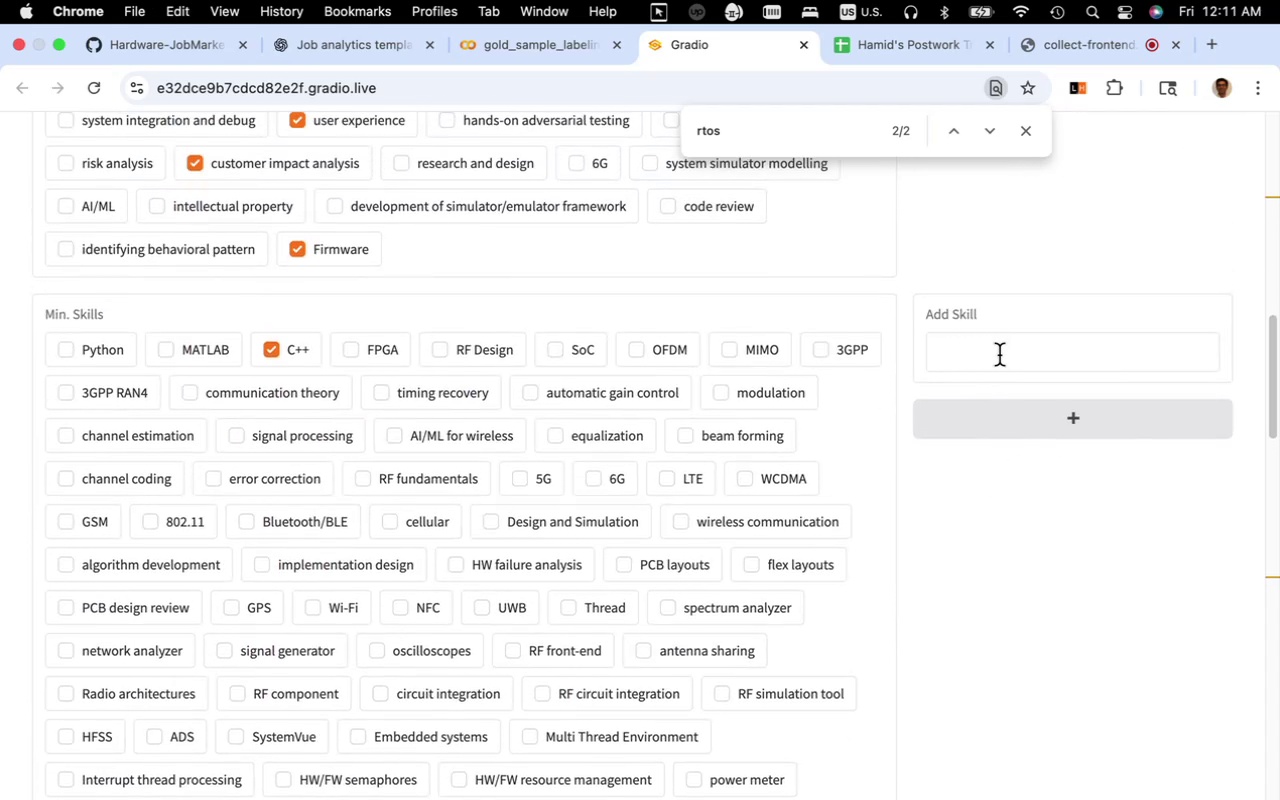 
key(Meta+CommandLeft)
 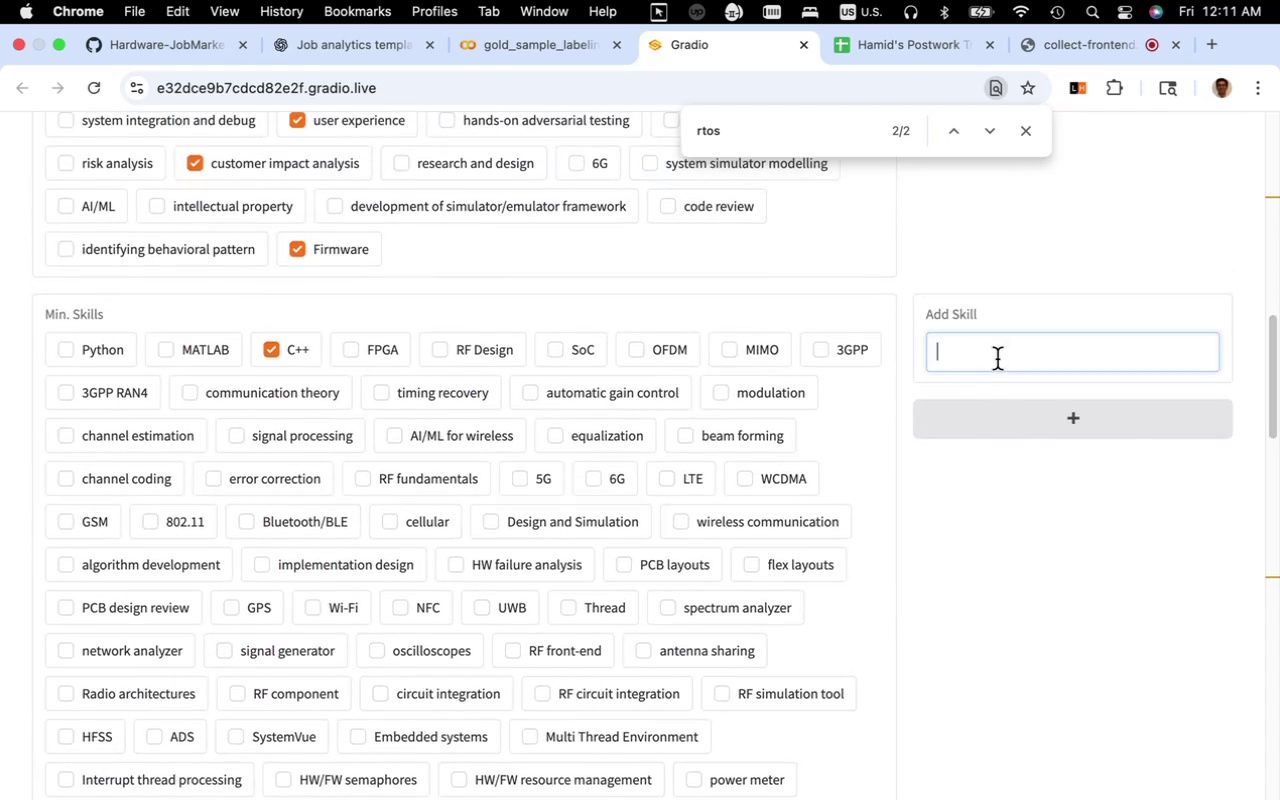 
left_click([997, 359])
 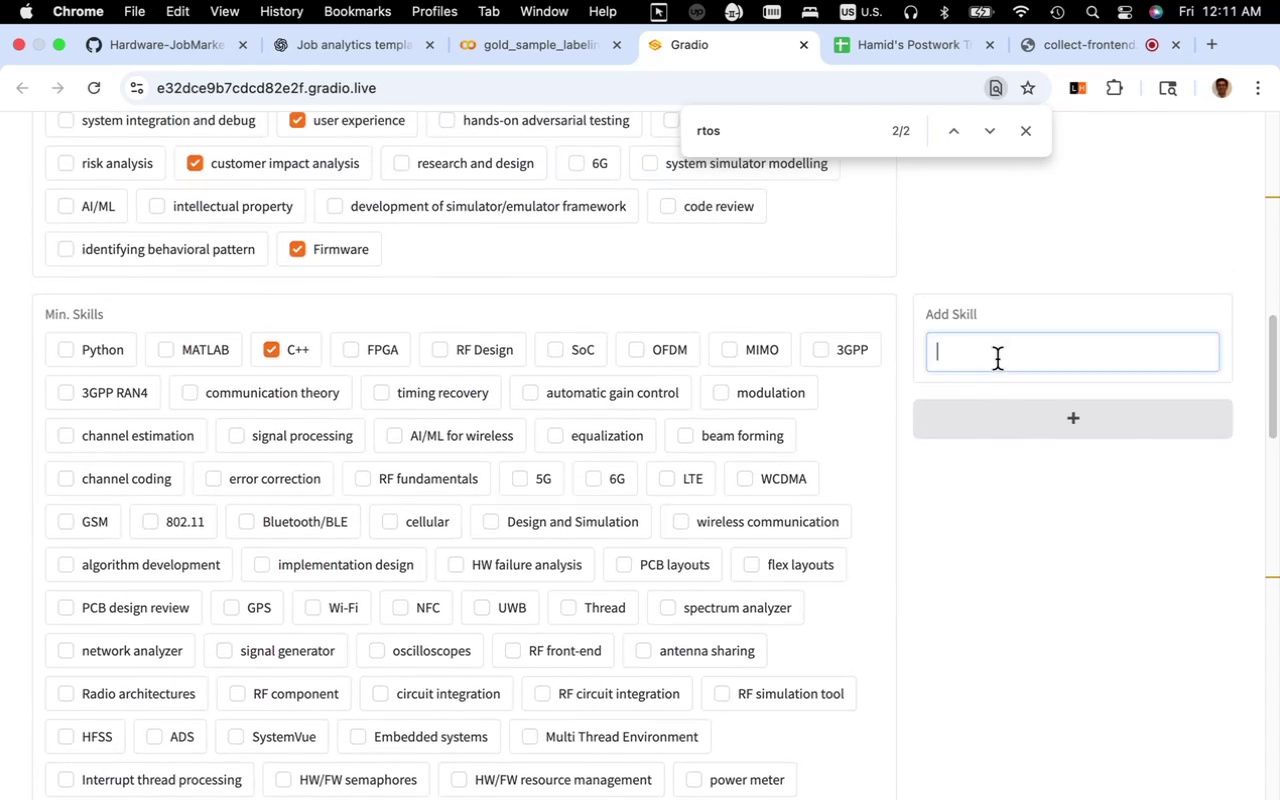 
key(Meta+V)
 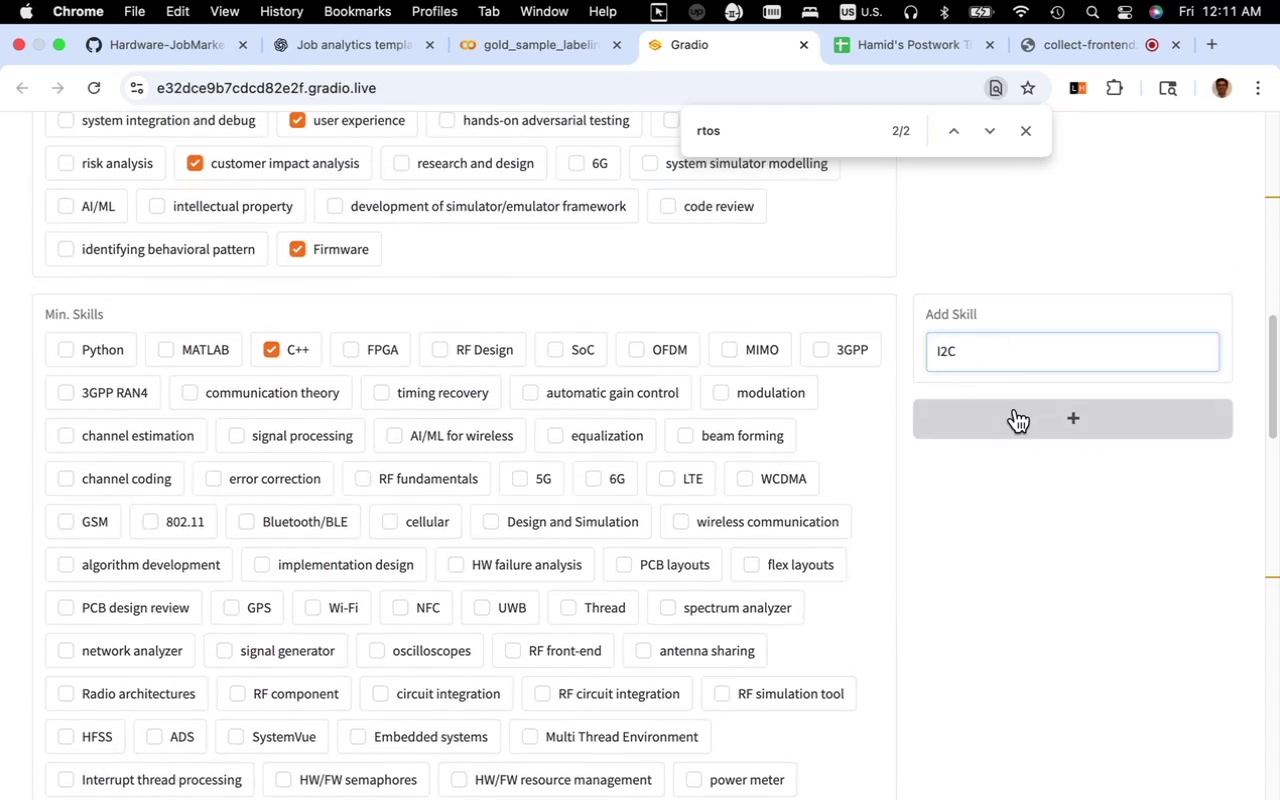 
left_click([1015, 409])
 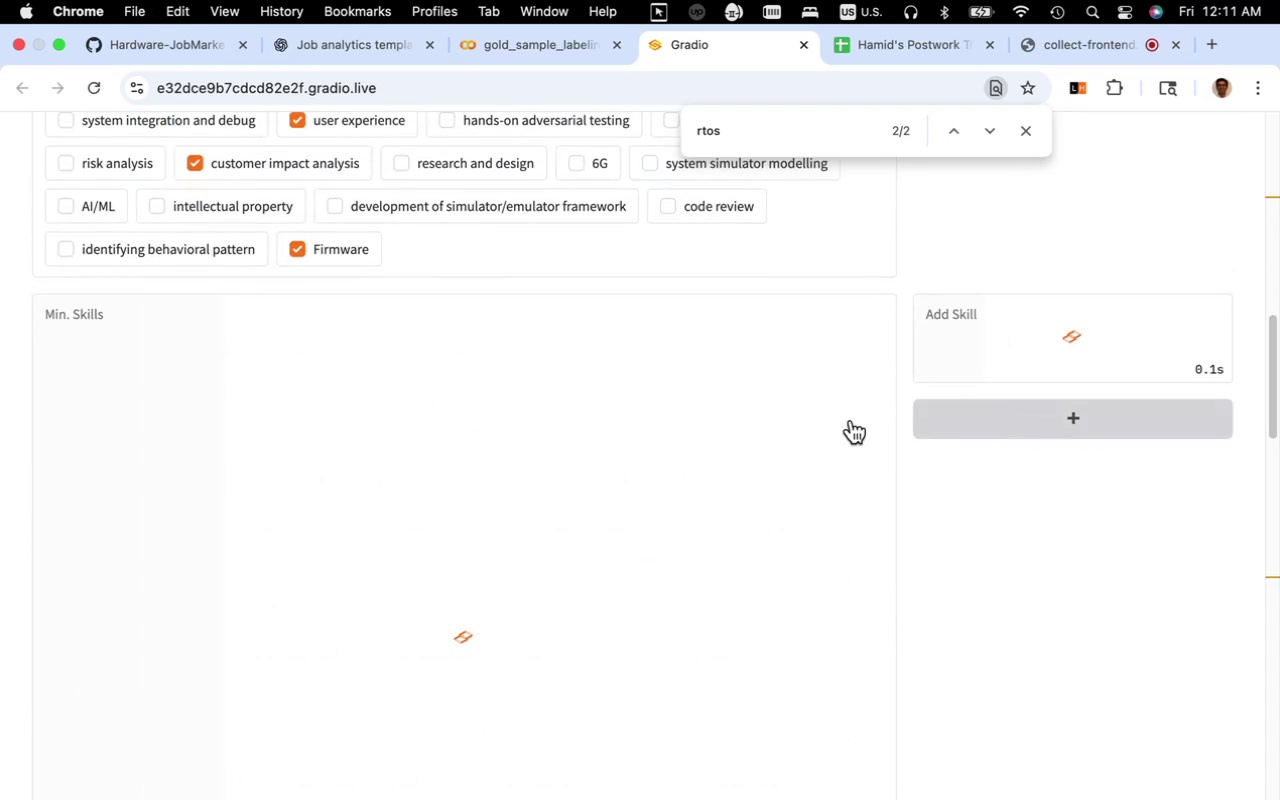 
scroll: coordinate [608, 444], scroll_direction: up, amount: 17.0
 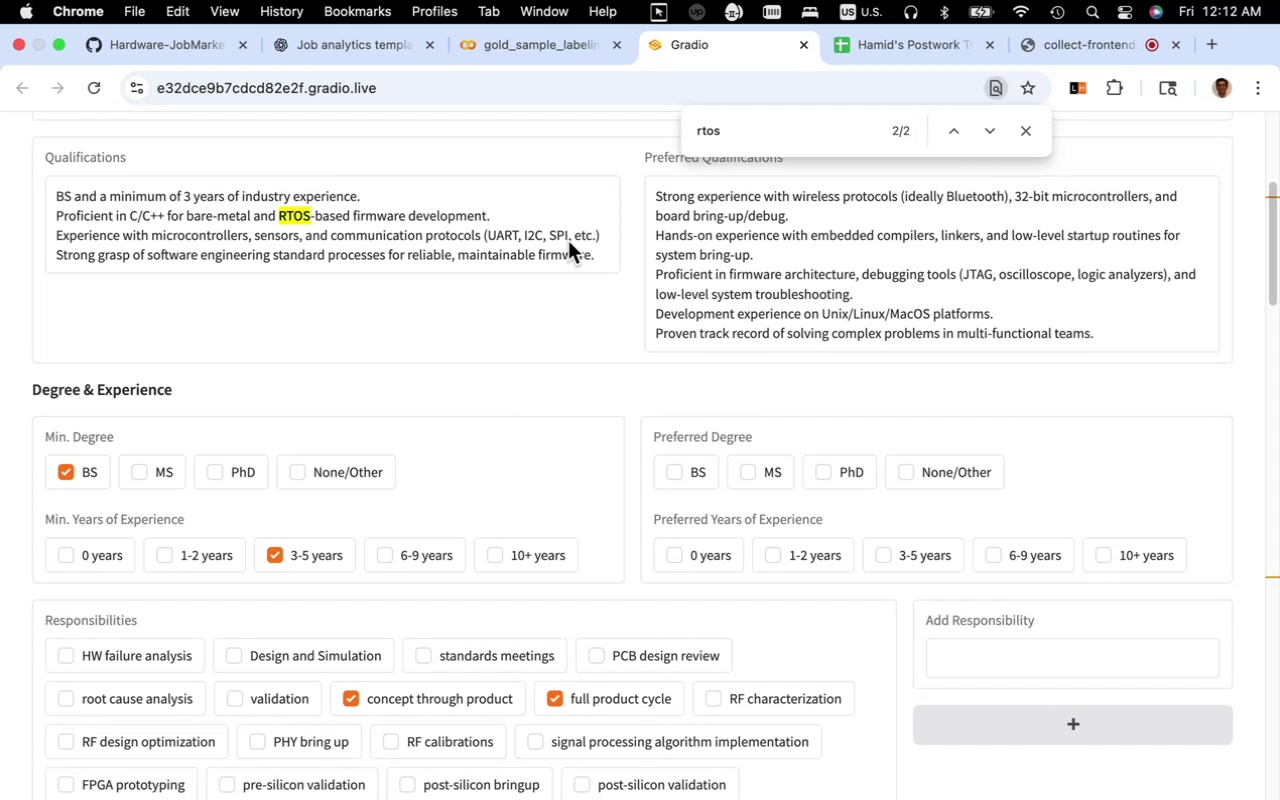 
left_click_drag(start_coordinate=[568, 240], to_coordinate=[548, 242])
 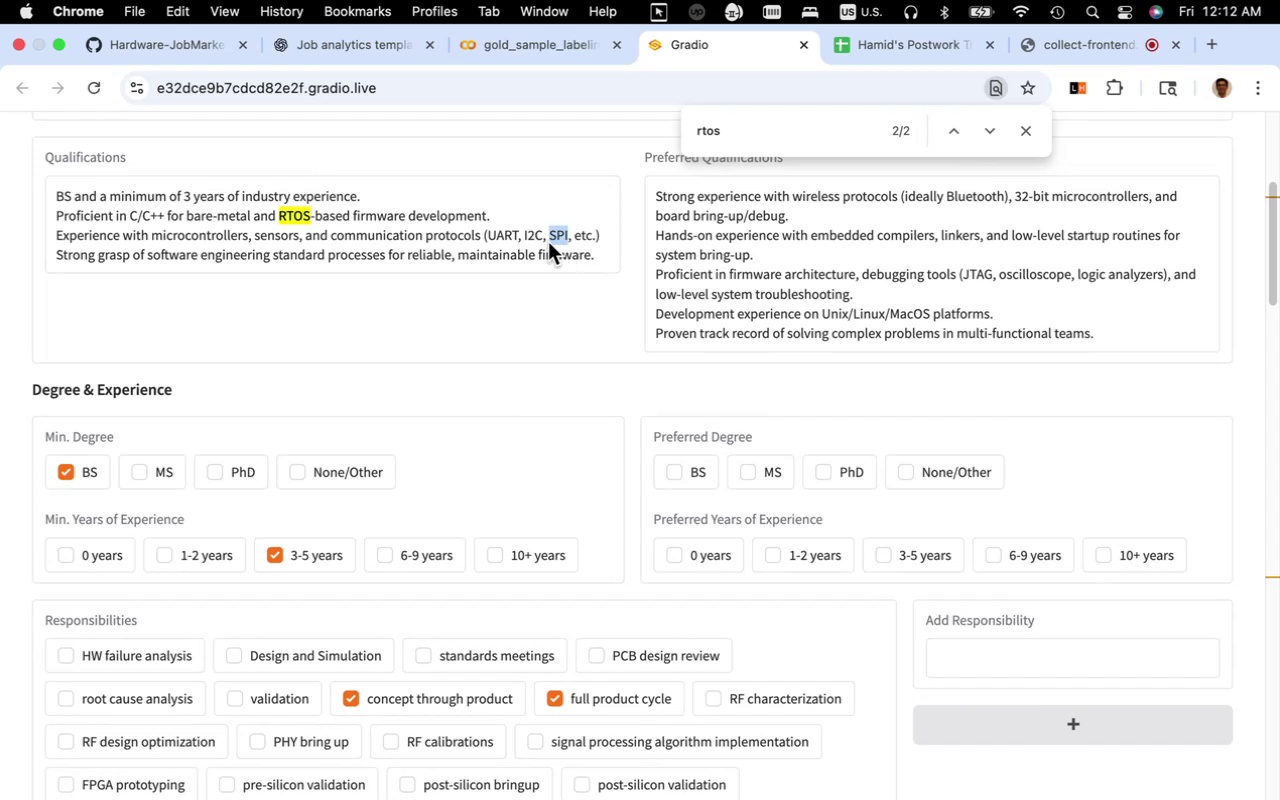 
key(Meta+C)
 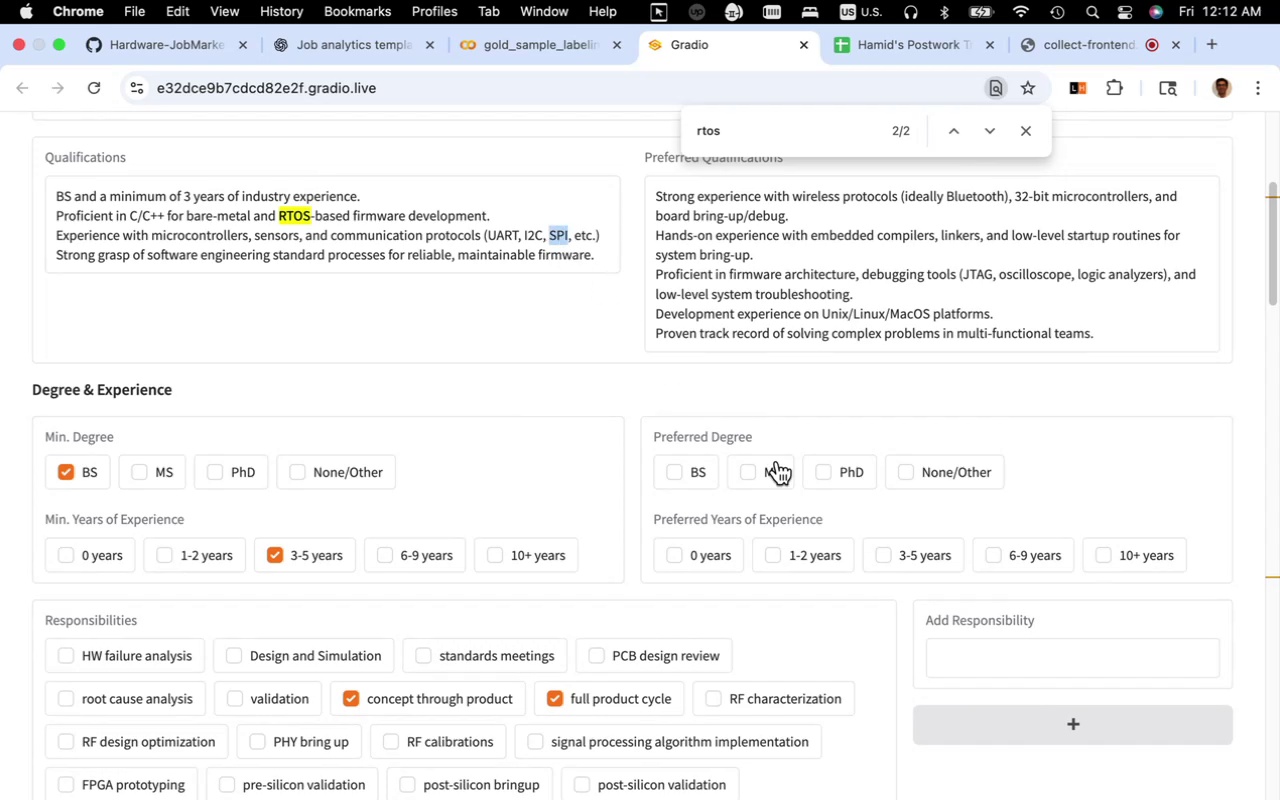 
scroll: coordinate [959, 512], scroll_direction: down, amount: 23.0
 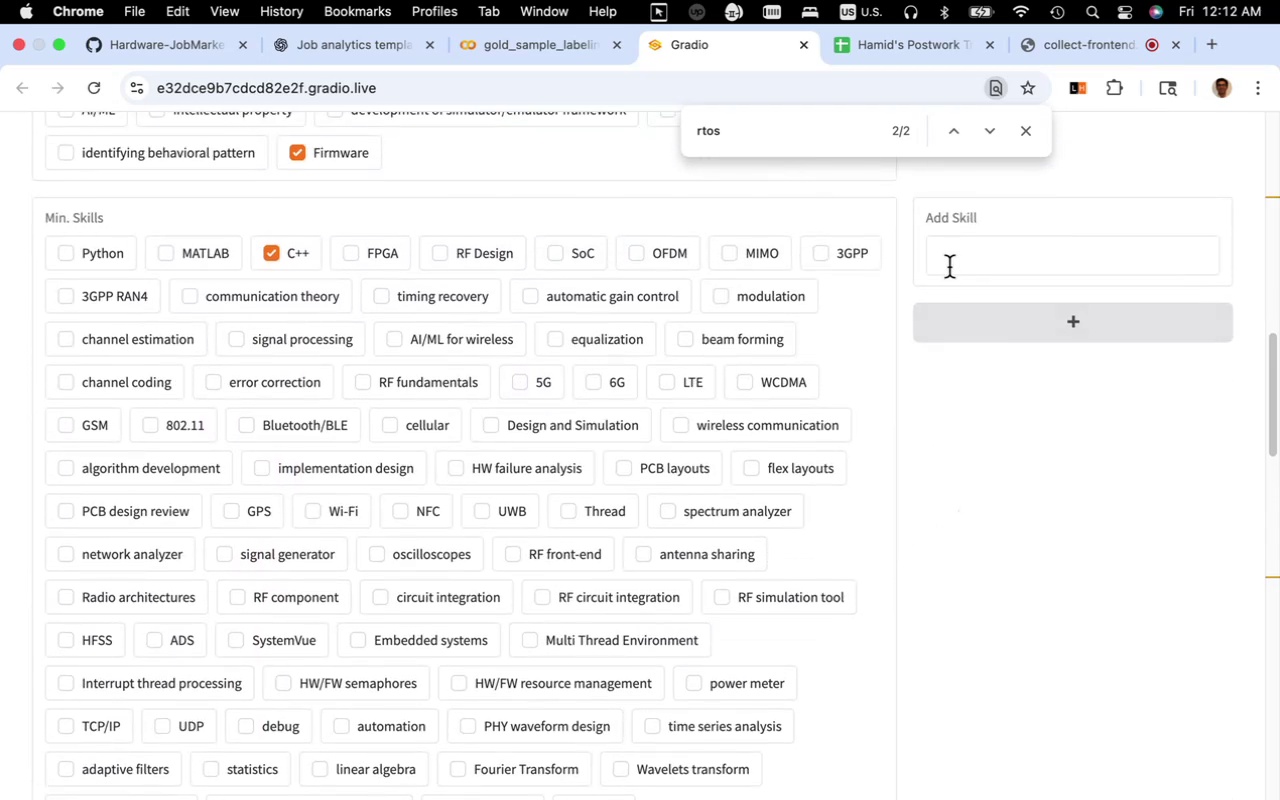 
left_click([950, 263])
 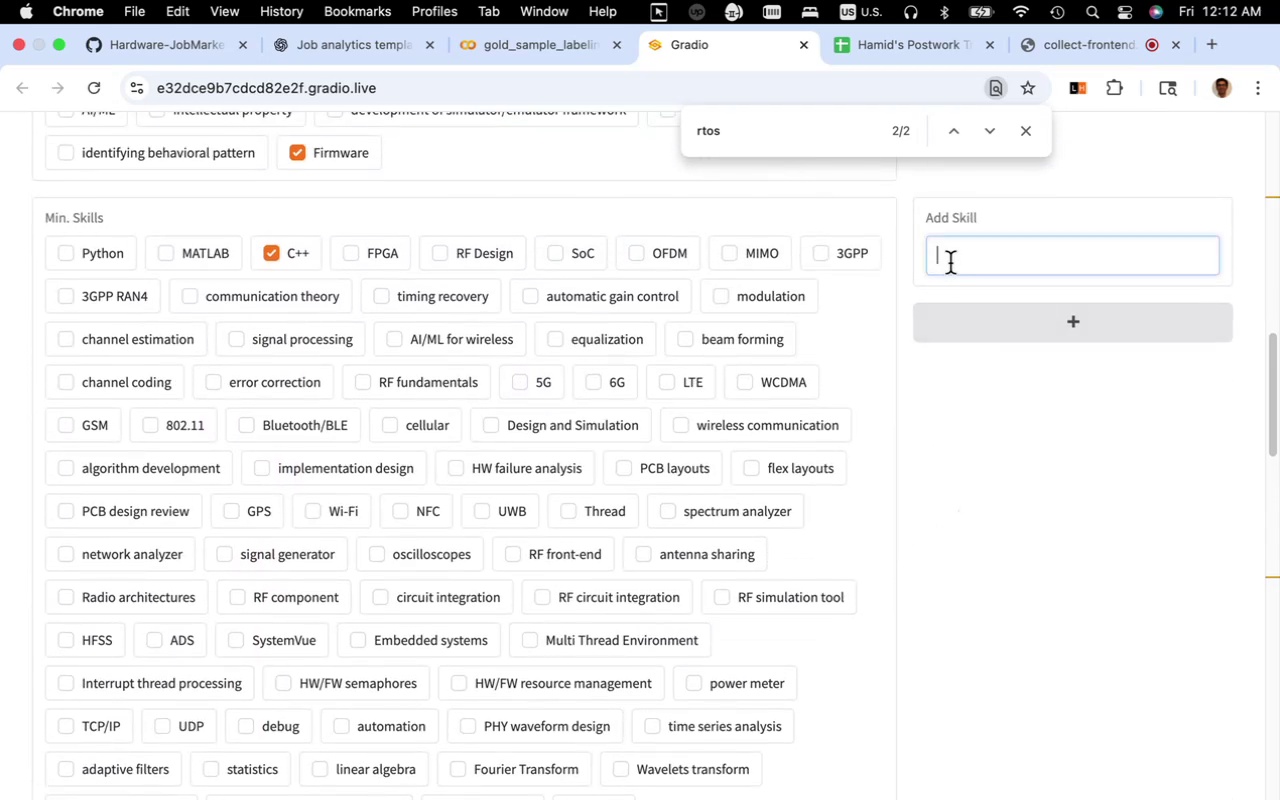 
key(Meta+V)
 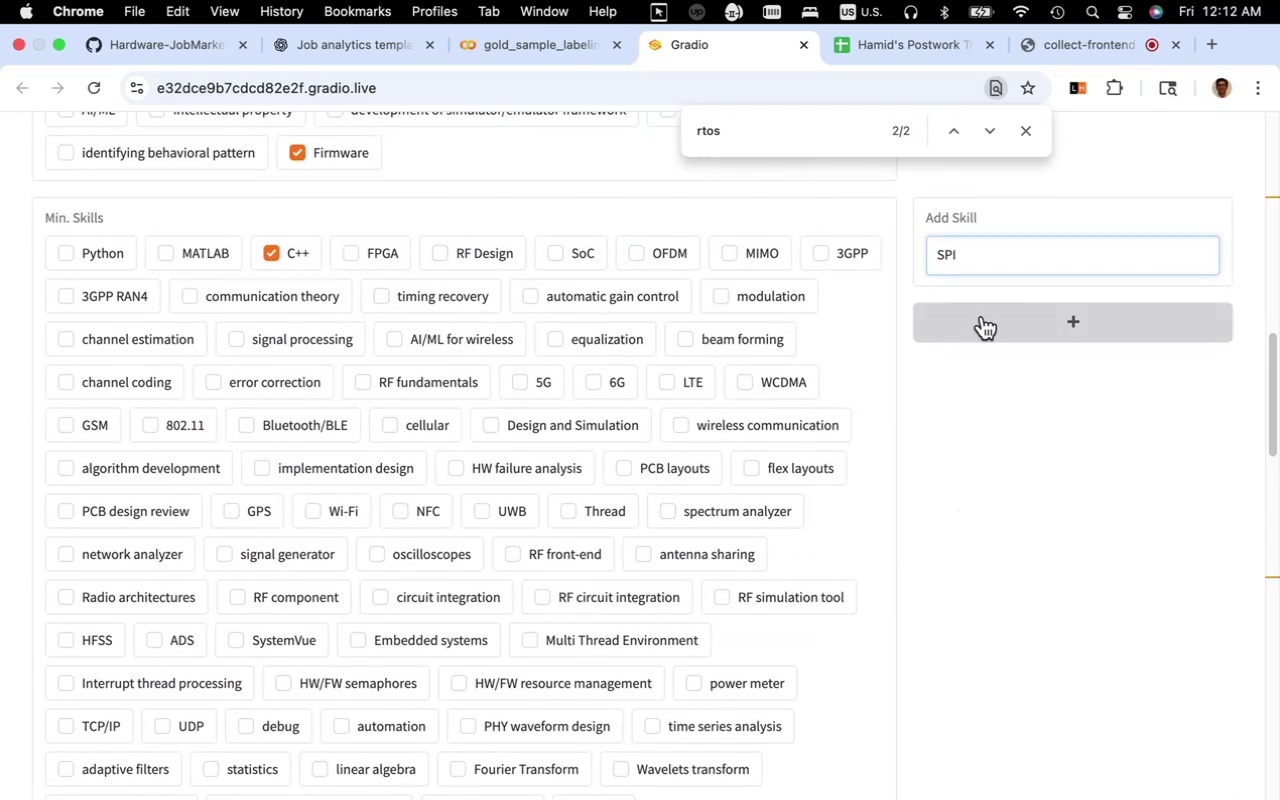 
left_click([982, 316])
 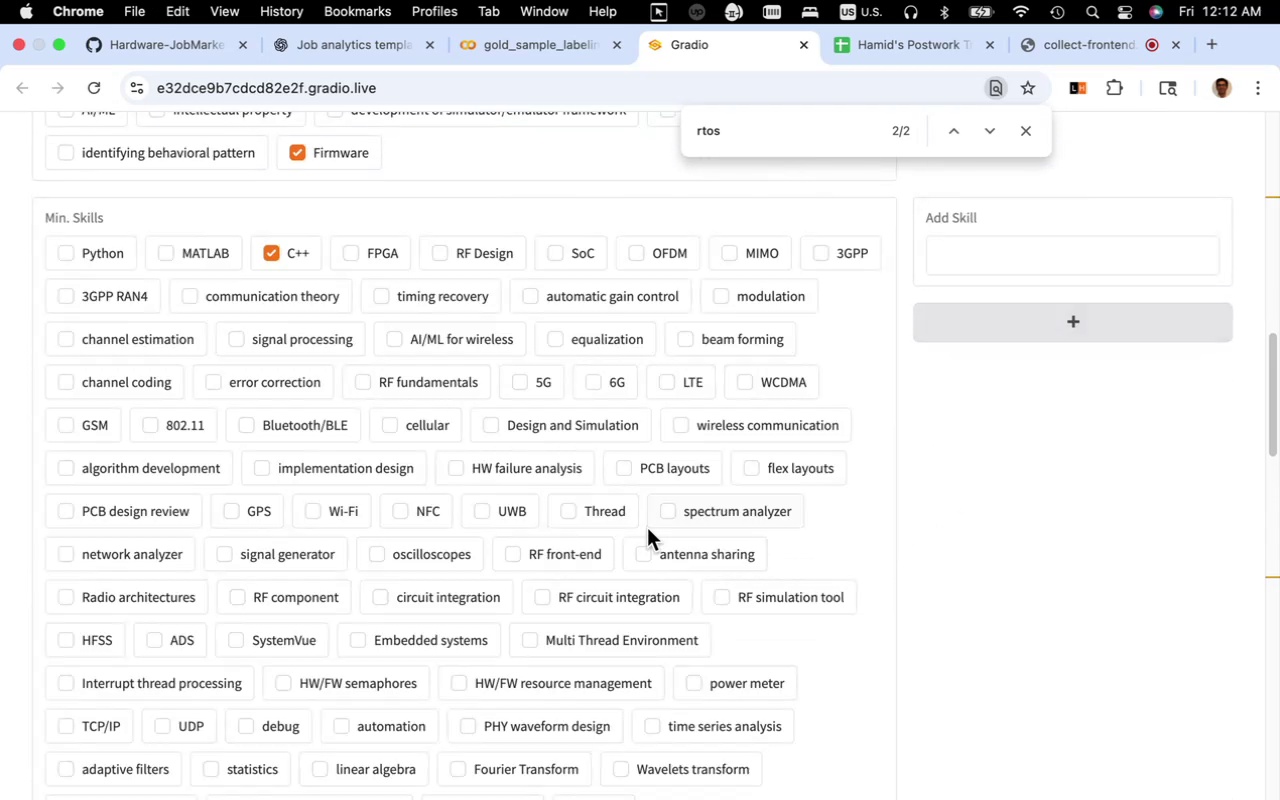 
scroll: coordinate [647, 528], scroll_direction: down, amount: 11.0
 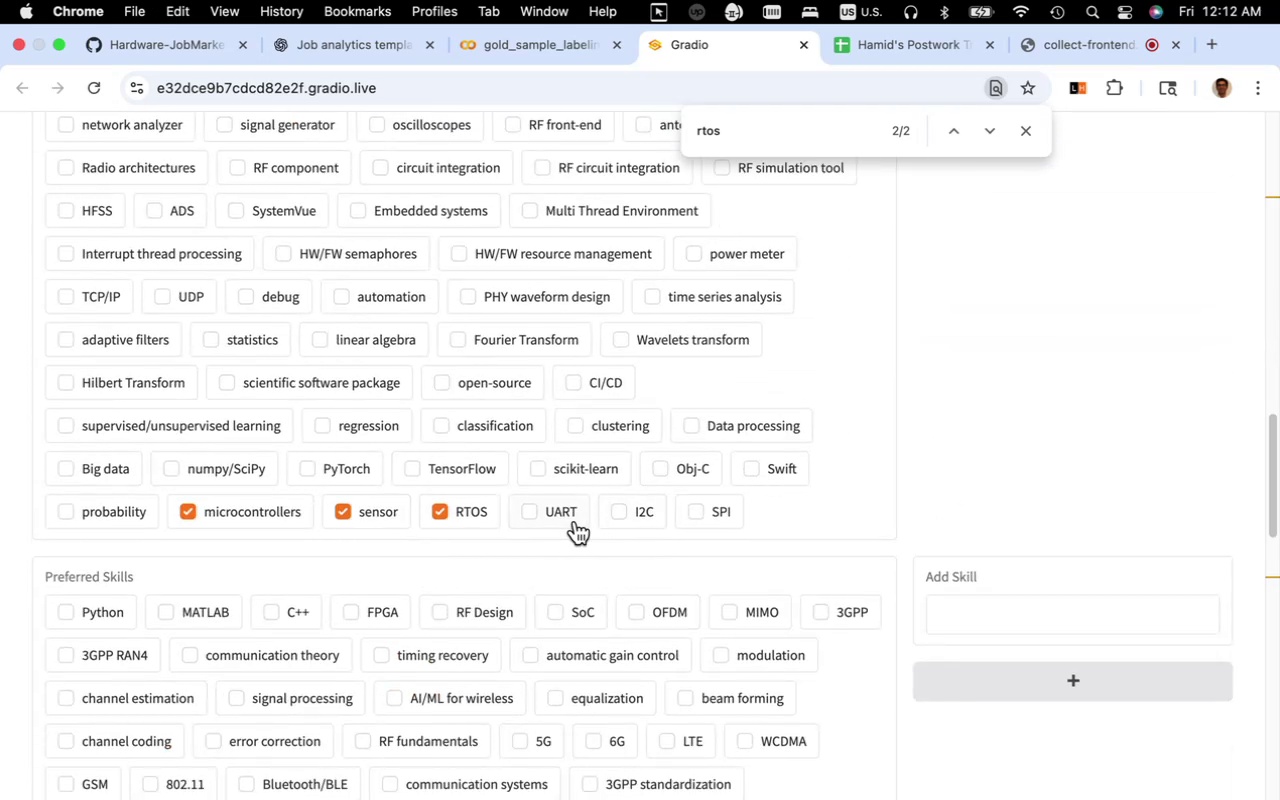 
left_click([571, 521])
 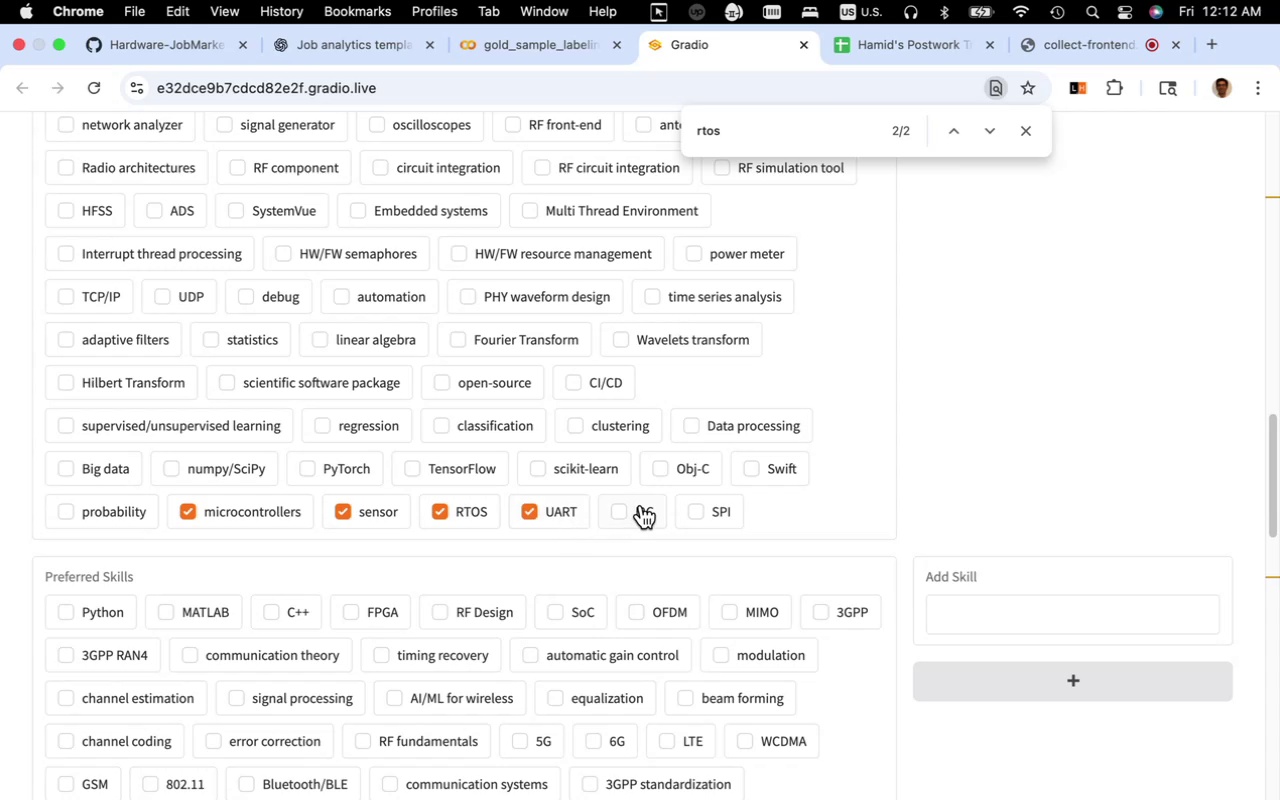 
left_click([641, 505])
 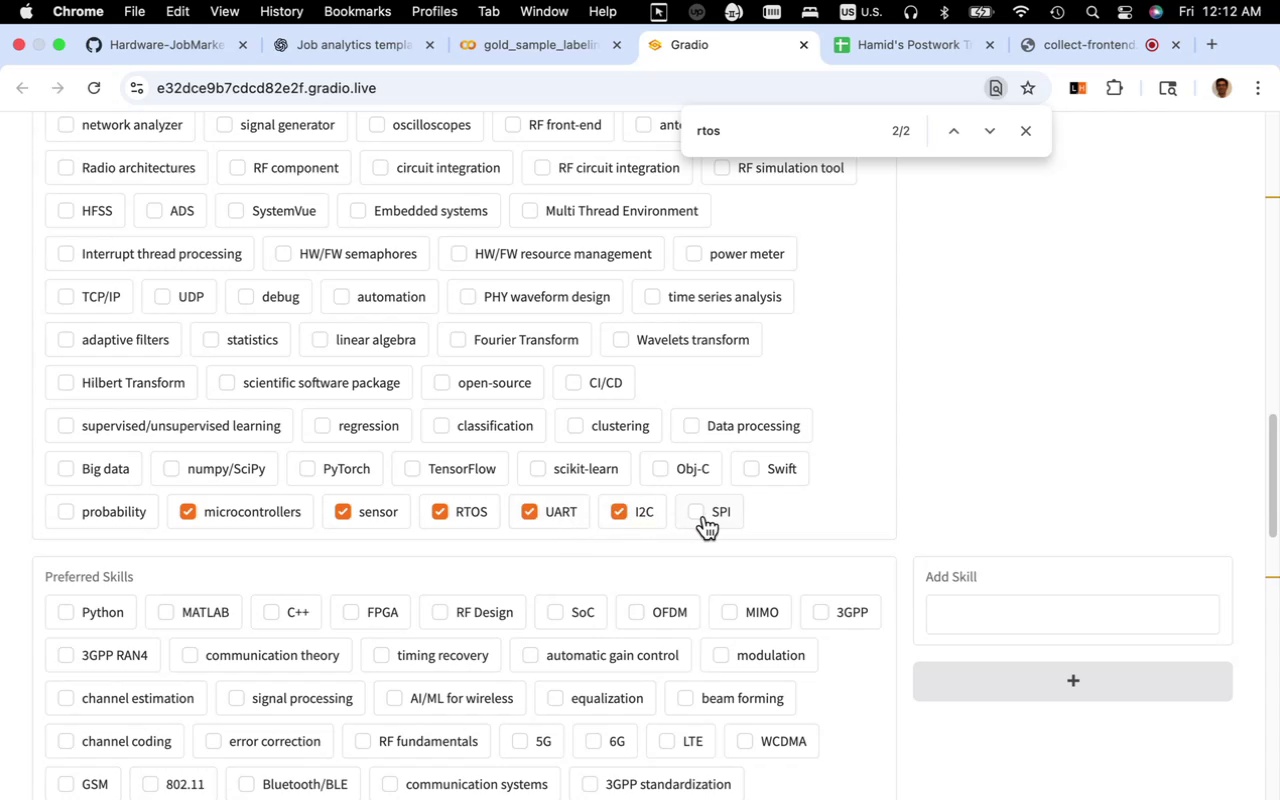 
left_click([704, 516])
 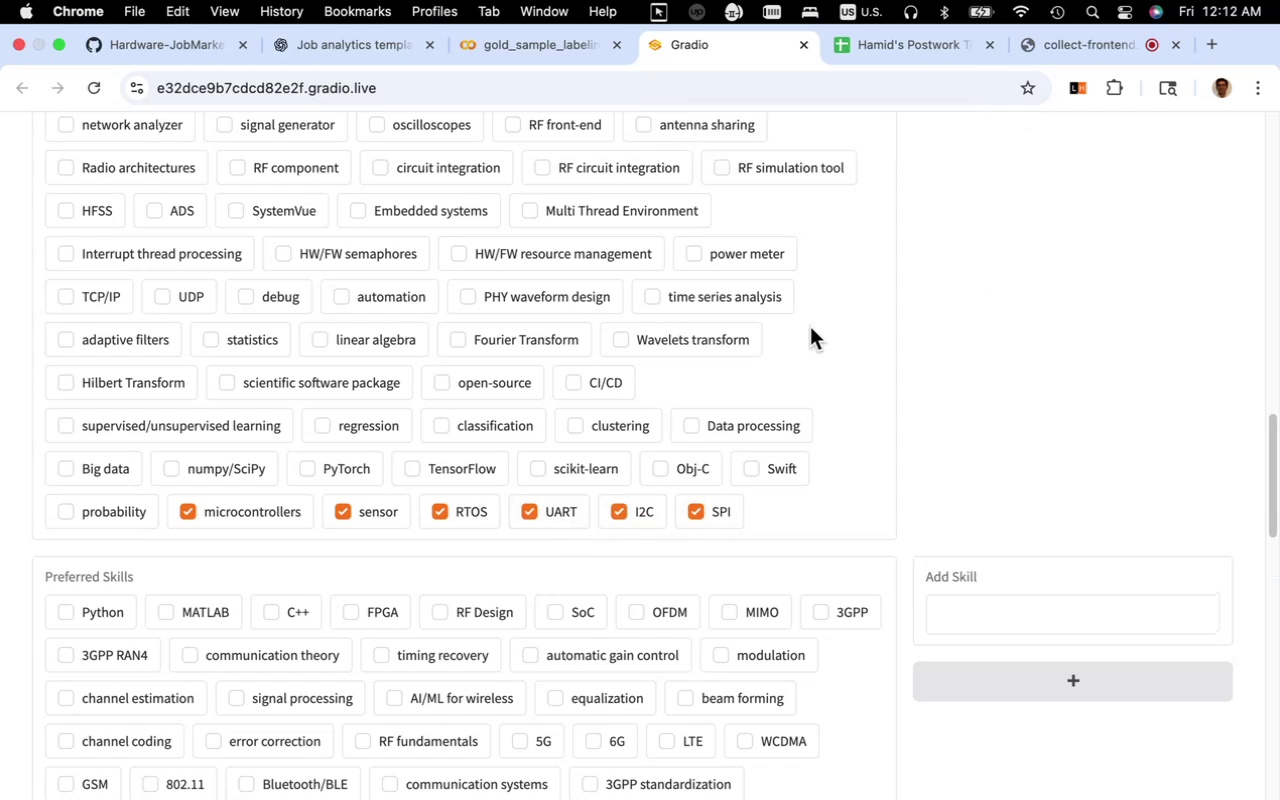 
scroll: coordinate [592, 461], scroll_direction: up, amount: 33.0
 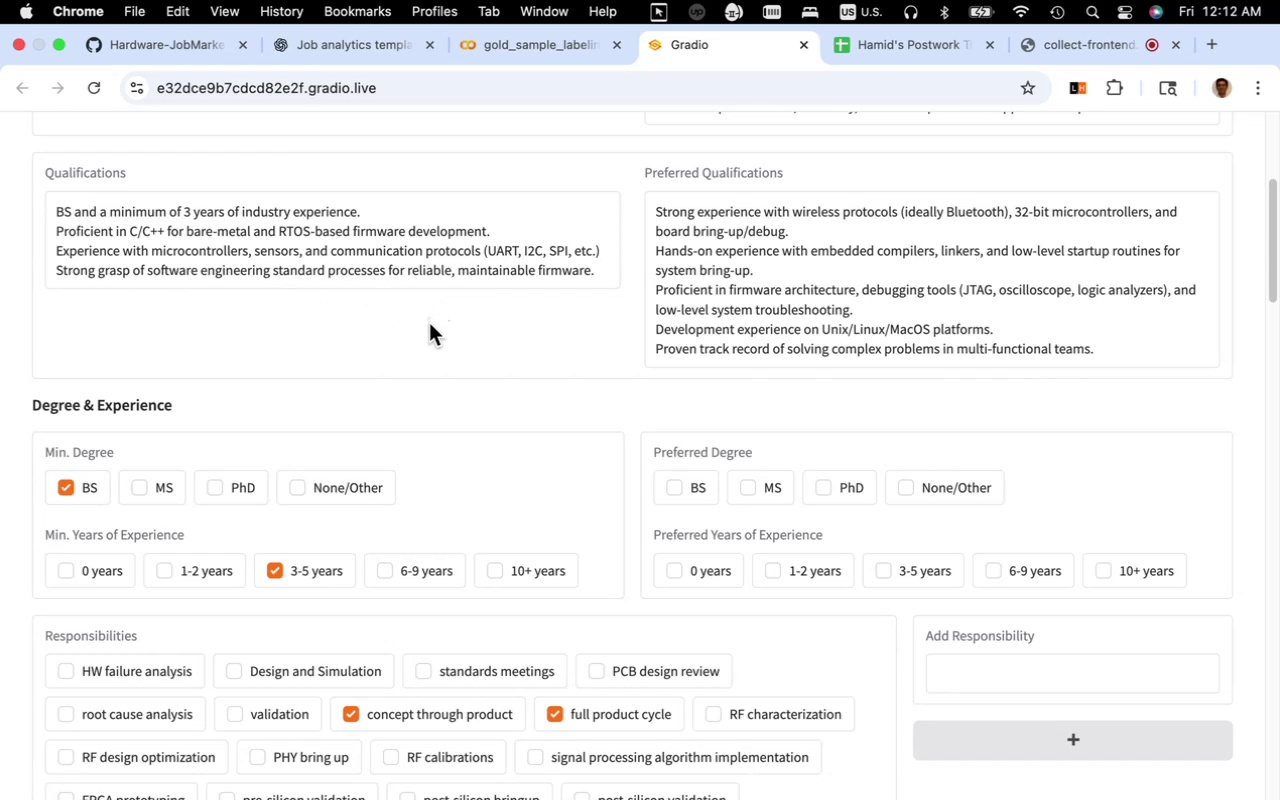 
wait(14.12)
 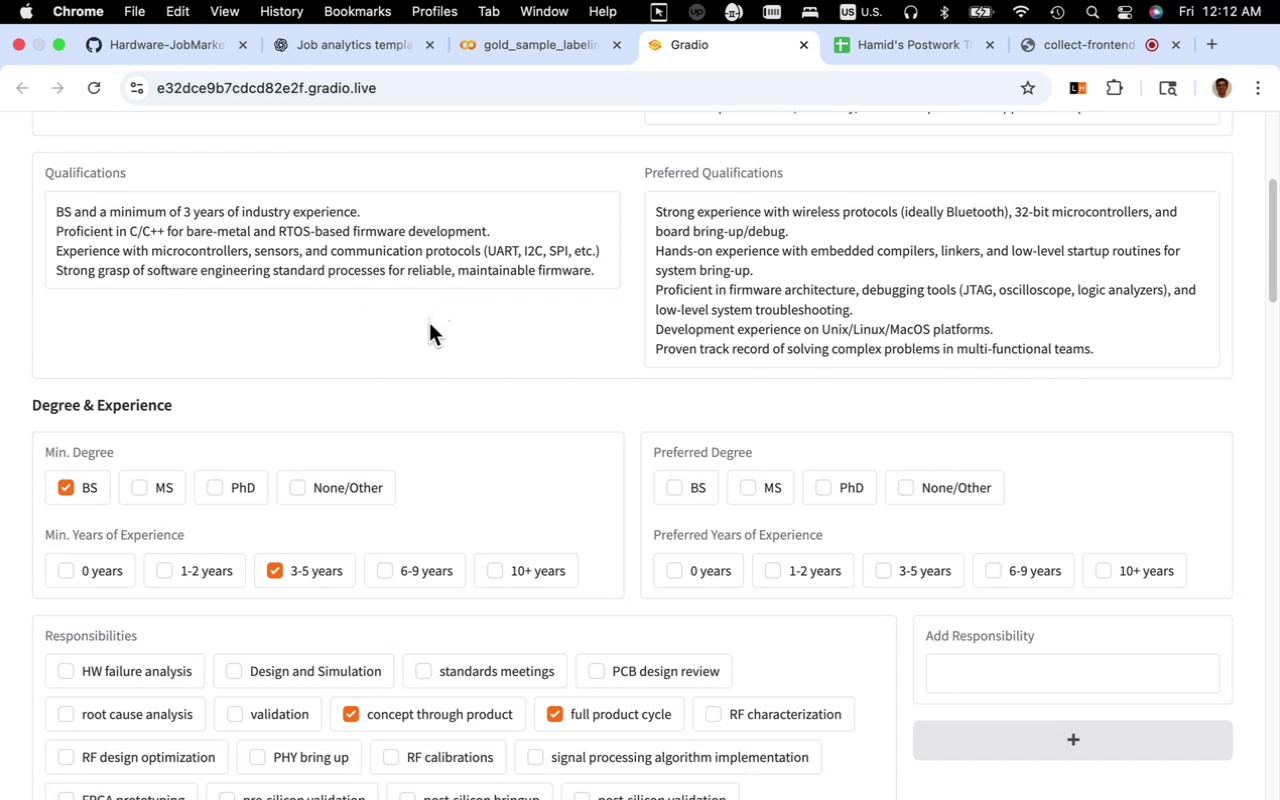 
scroll: coordinate [672, 533], scroll_direction: down, amount: 17.0
 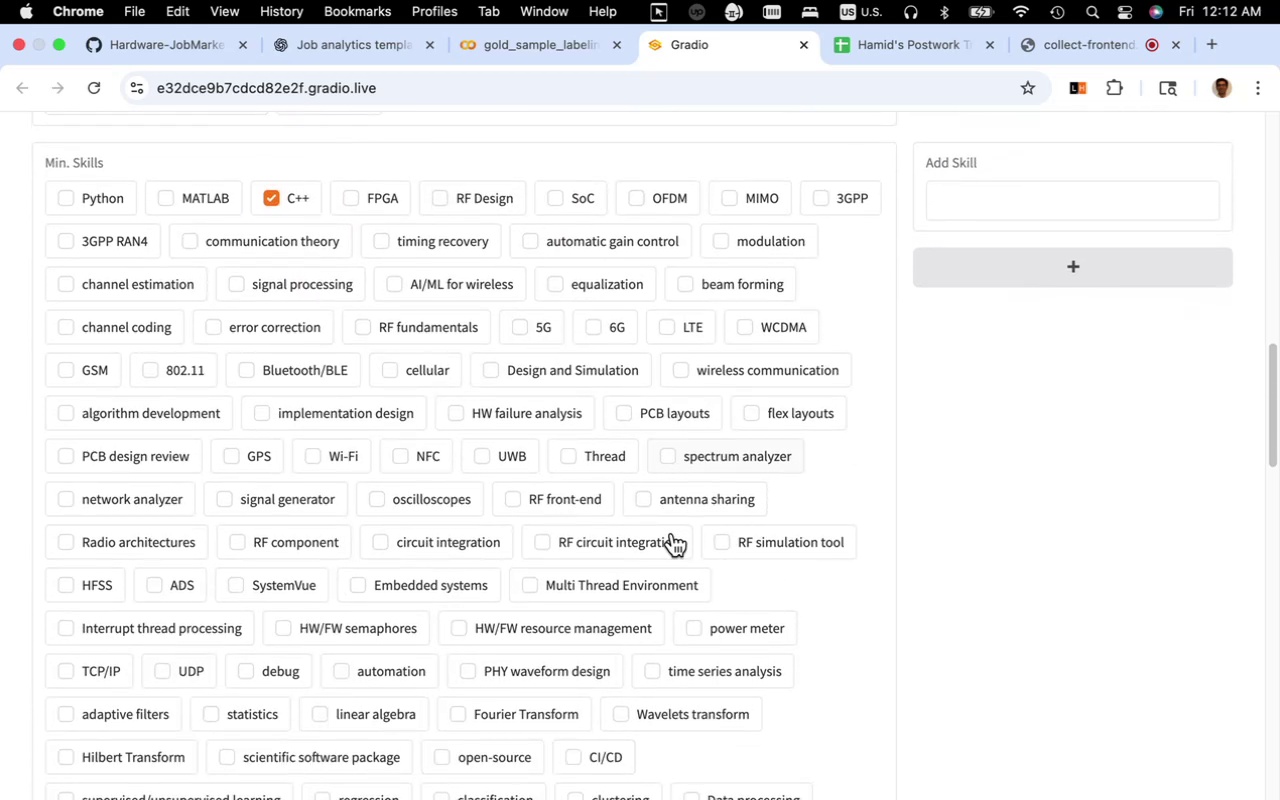 
key(Meta+F)
 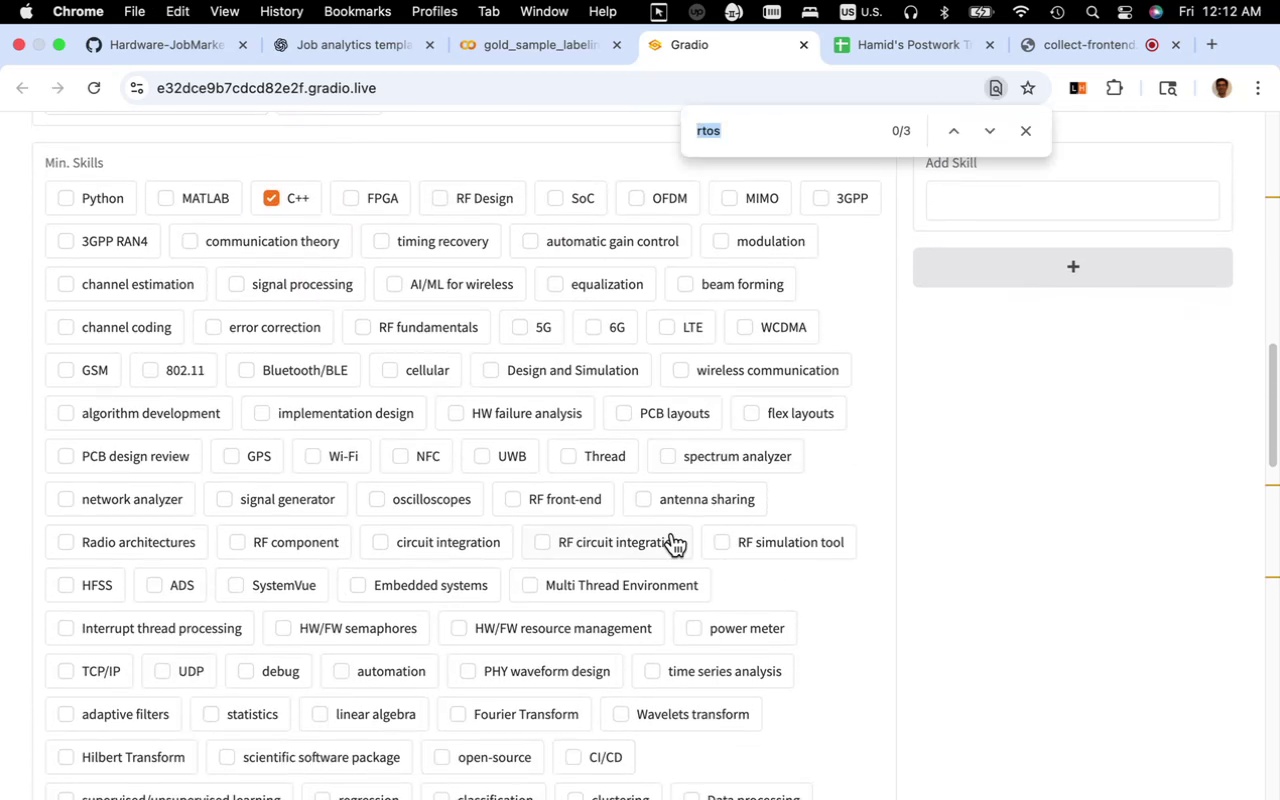 
type(software)
 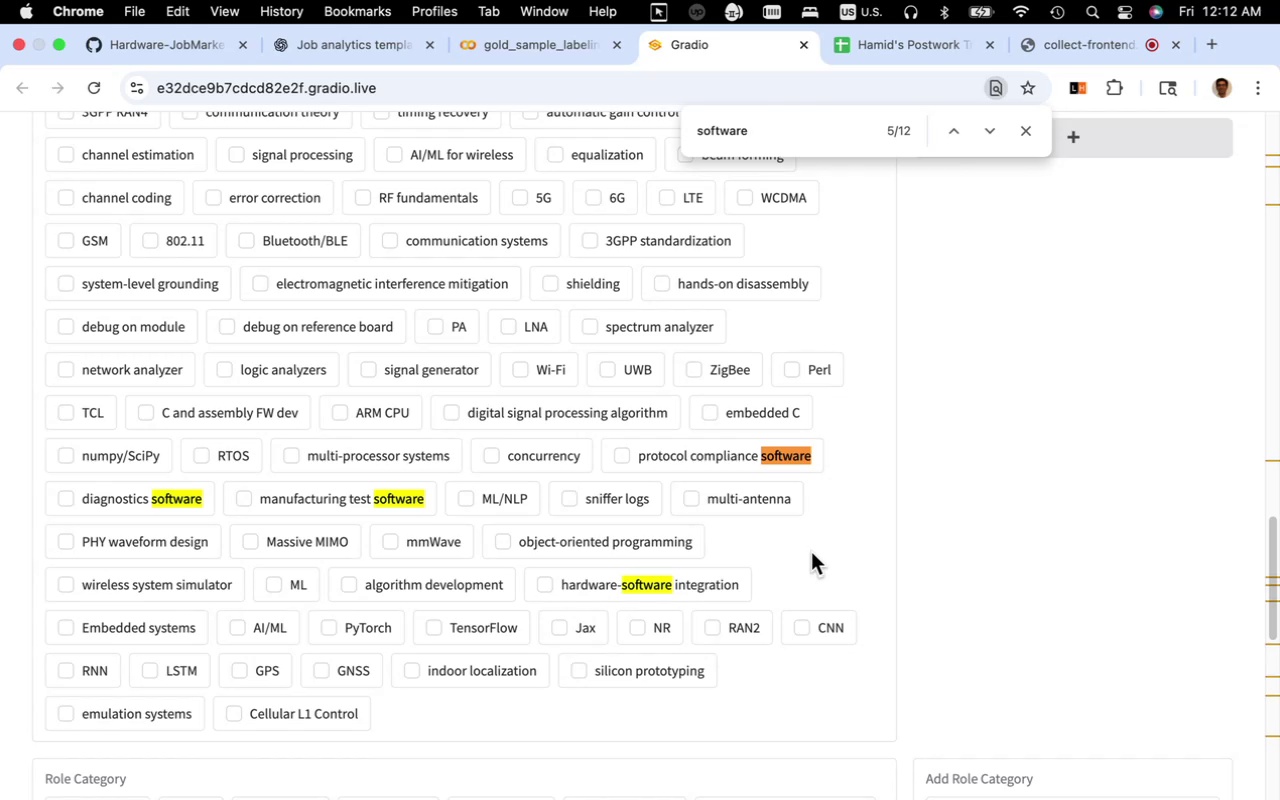 
wait(17.59)
 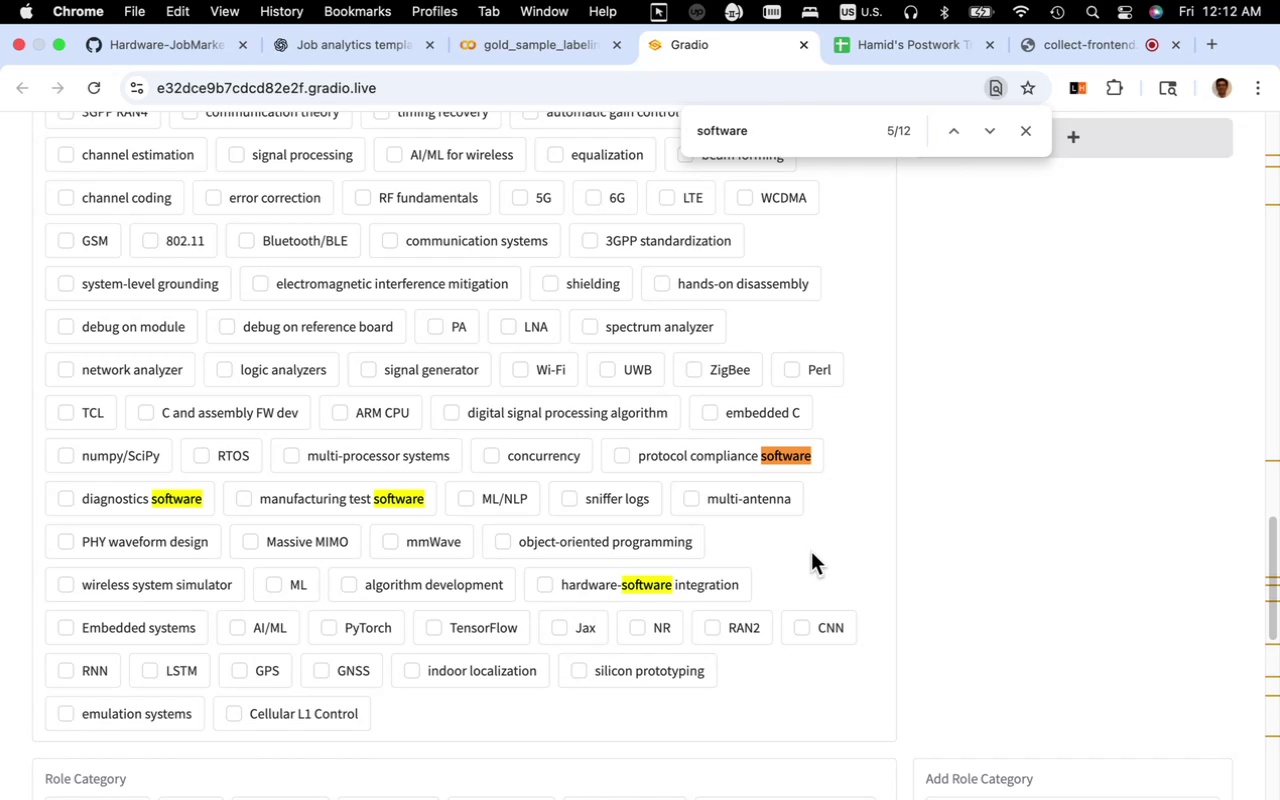 
scroll: coordinate [455, 625], scroll_direction: up, amount: 15.0
 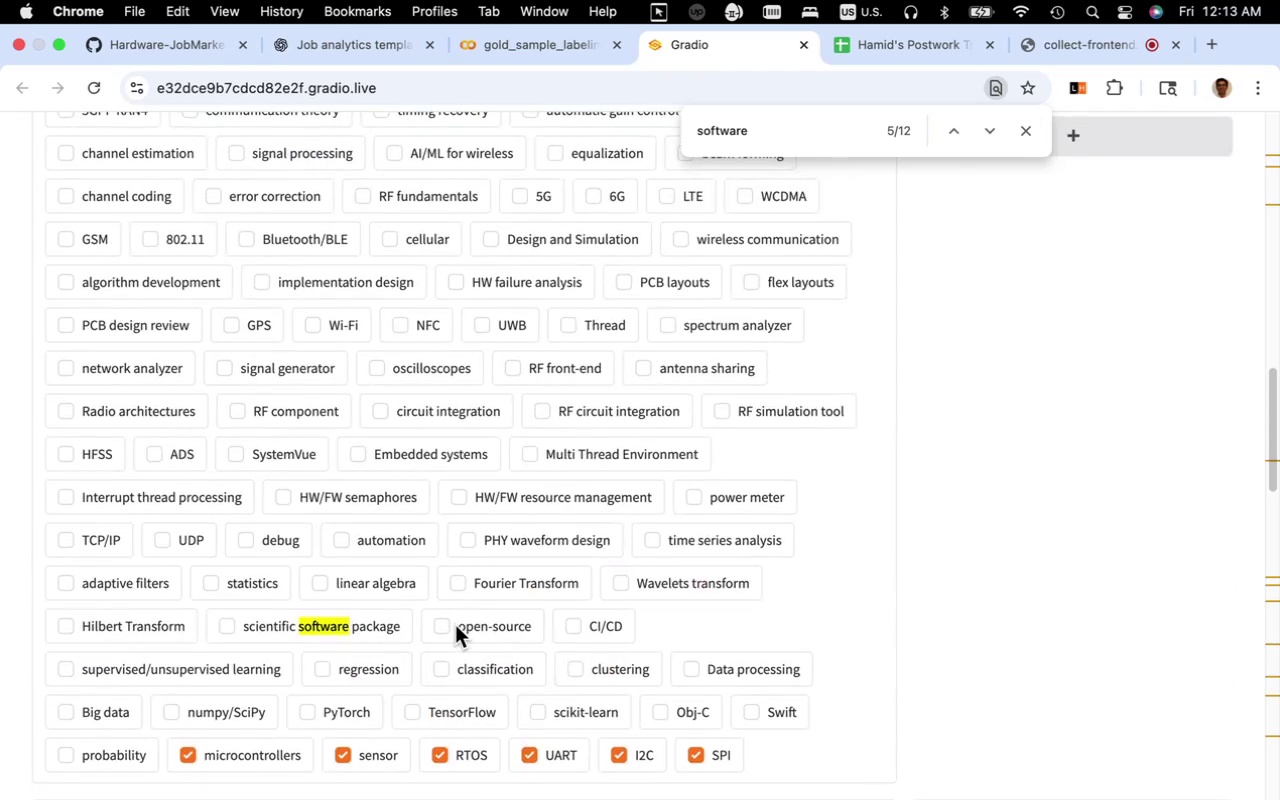 
scroll: coordinate [456, 625], scroll_direction: down, amount: 7.0
 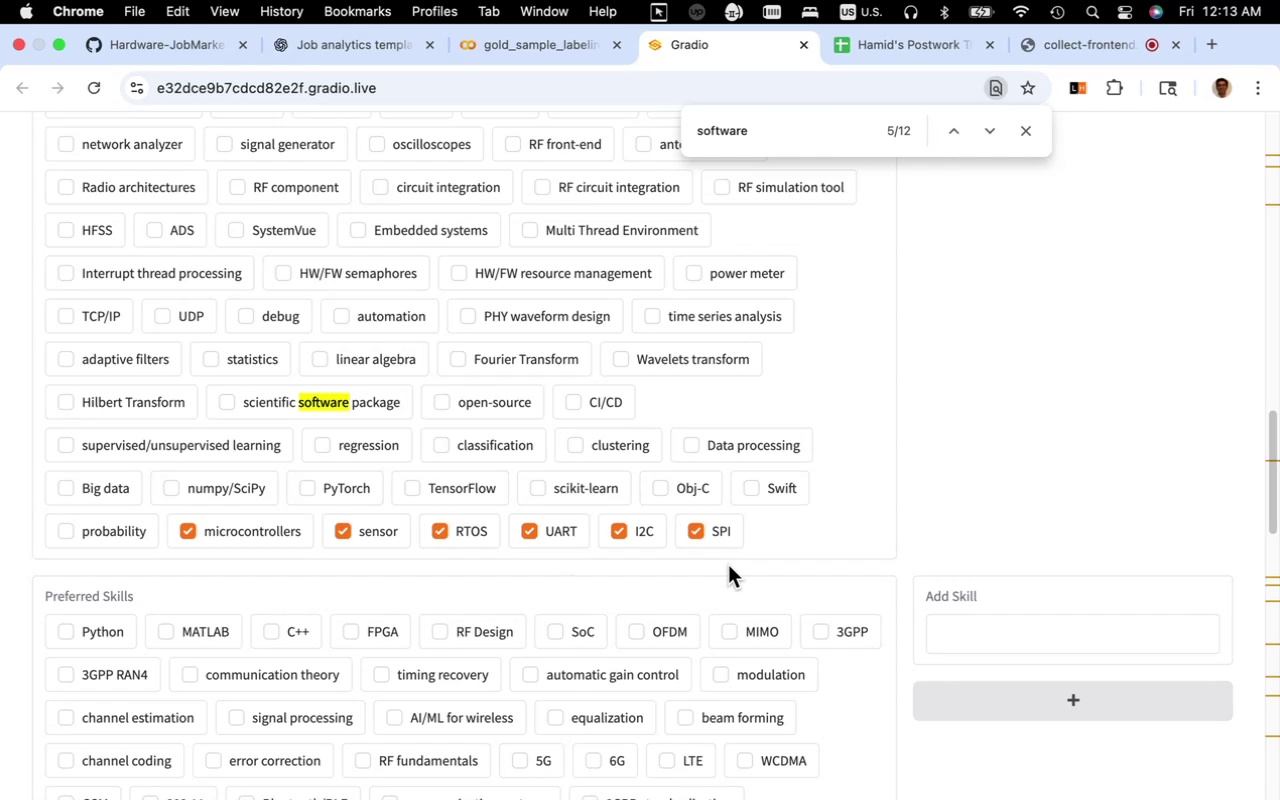 
wait(14.45)
 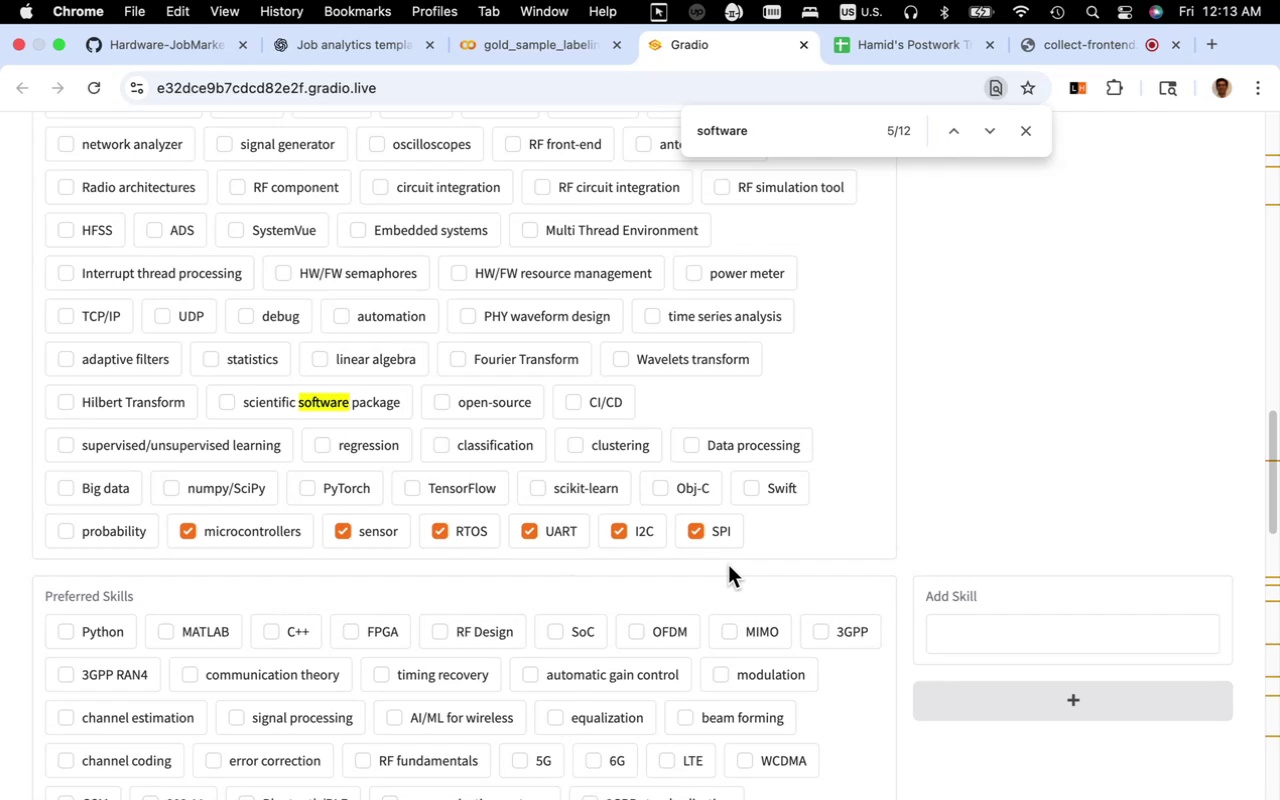 
left_click([1021, 135])
 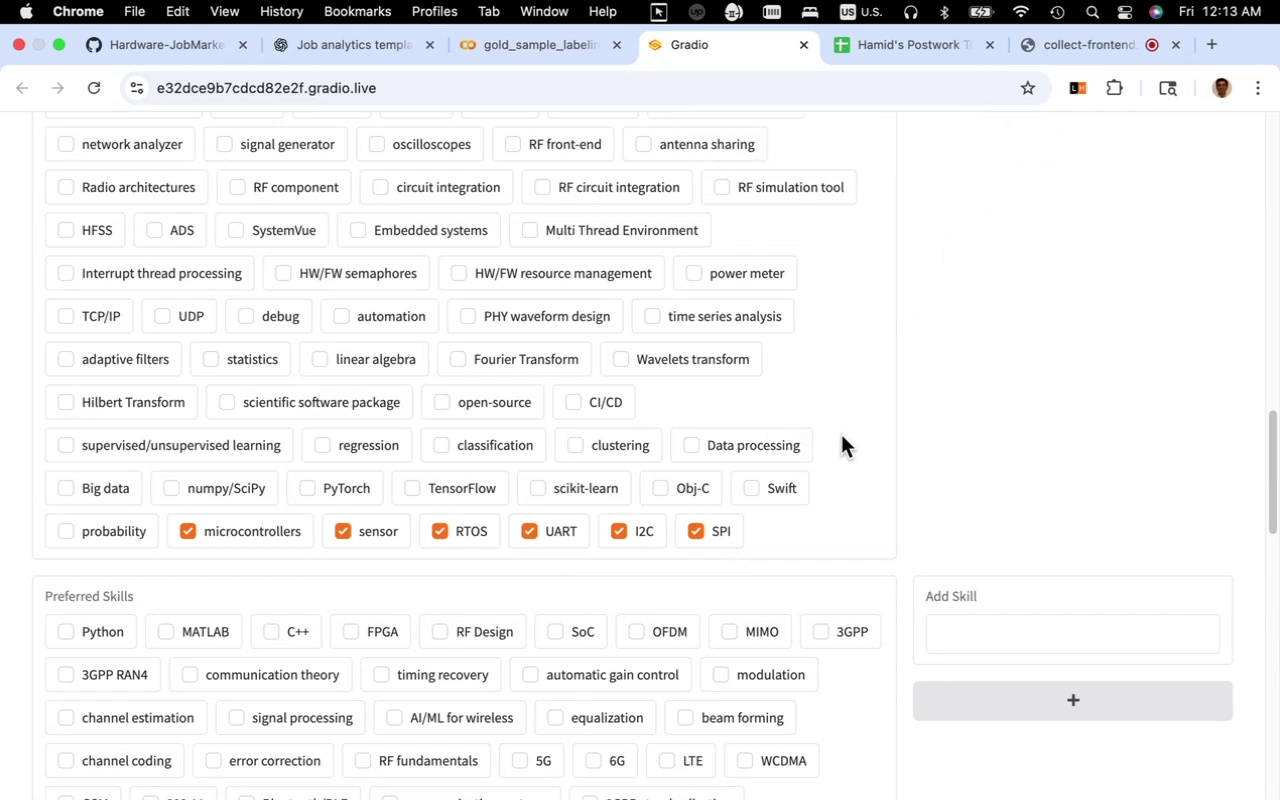 
scroll: coordinate [841, 435], scroll_direction: up, amount: 12.0
 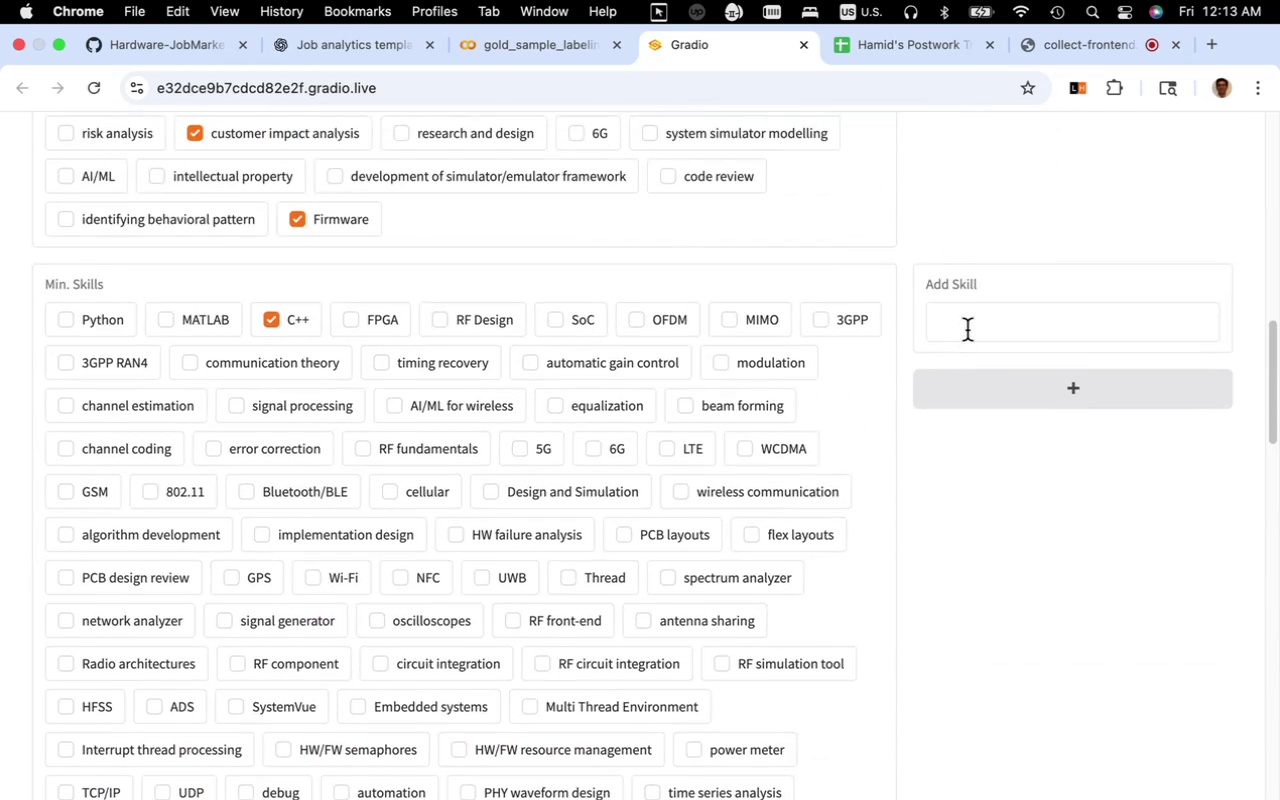 
left_click([967, 322])
 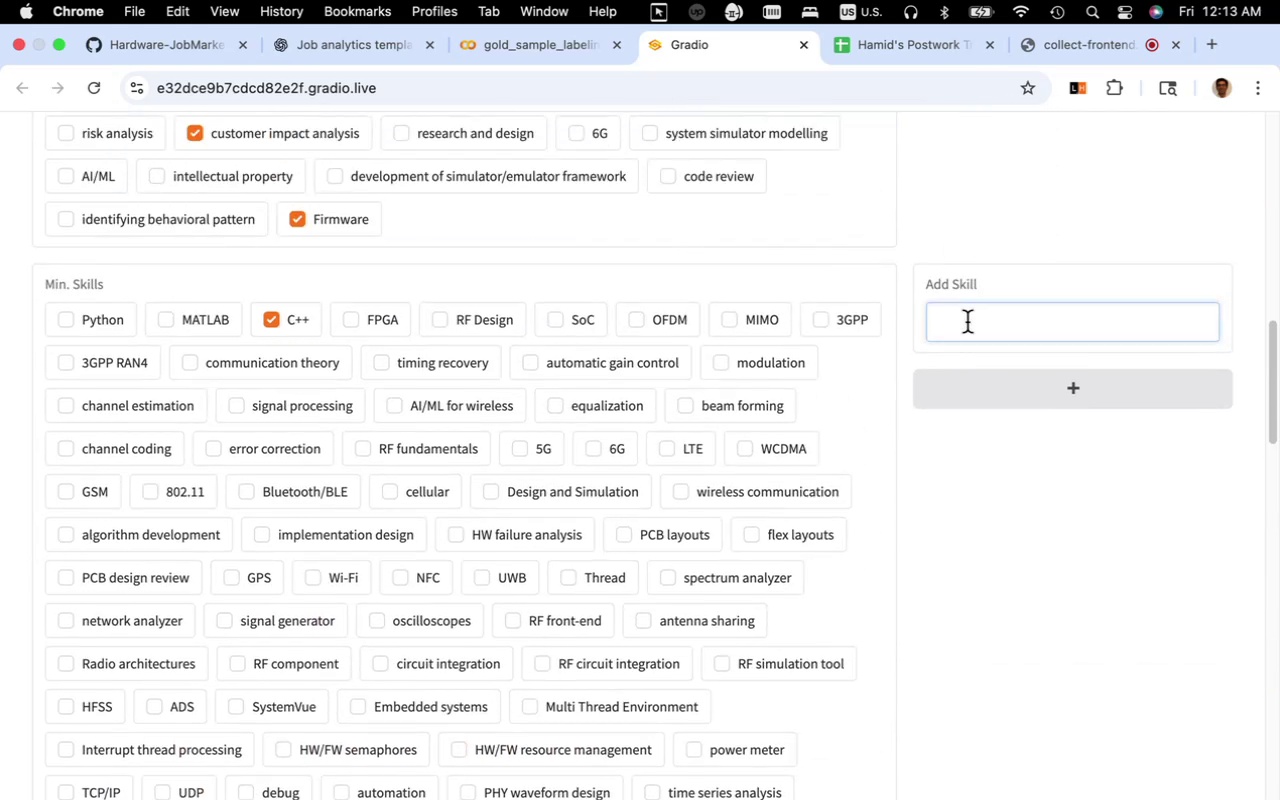 
type(software engineering)
 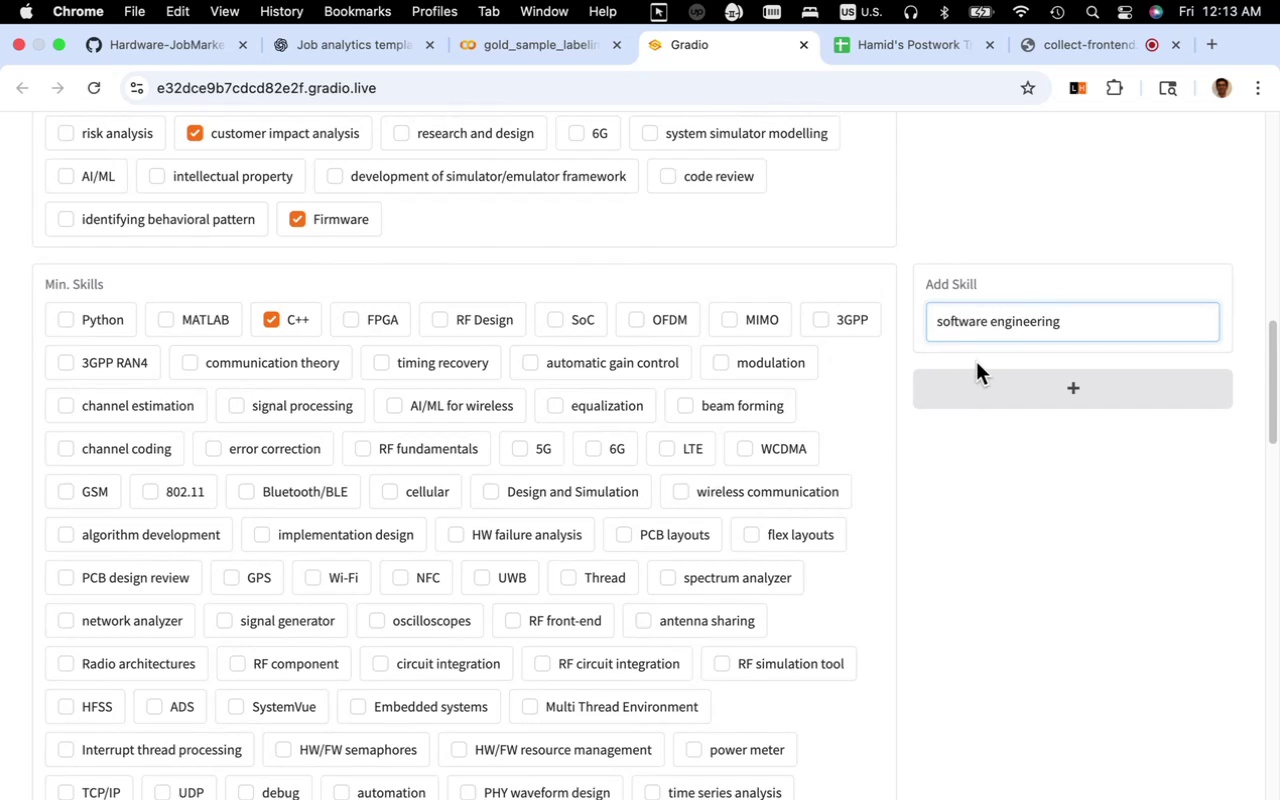 
left_click([993, 398])
 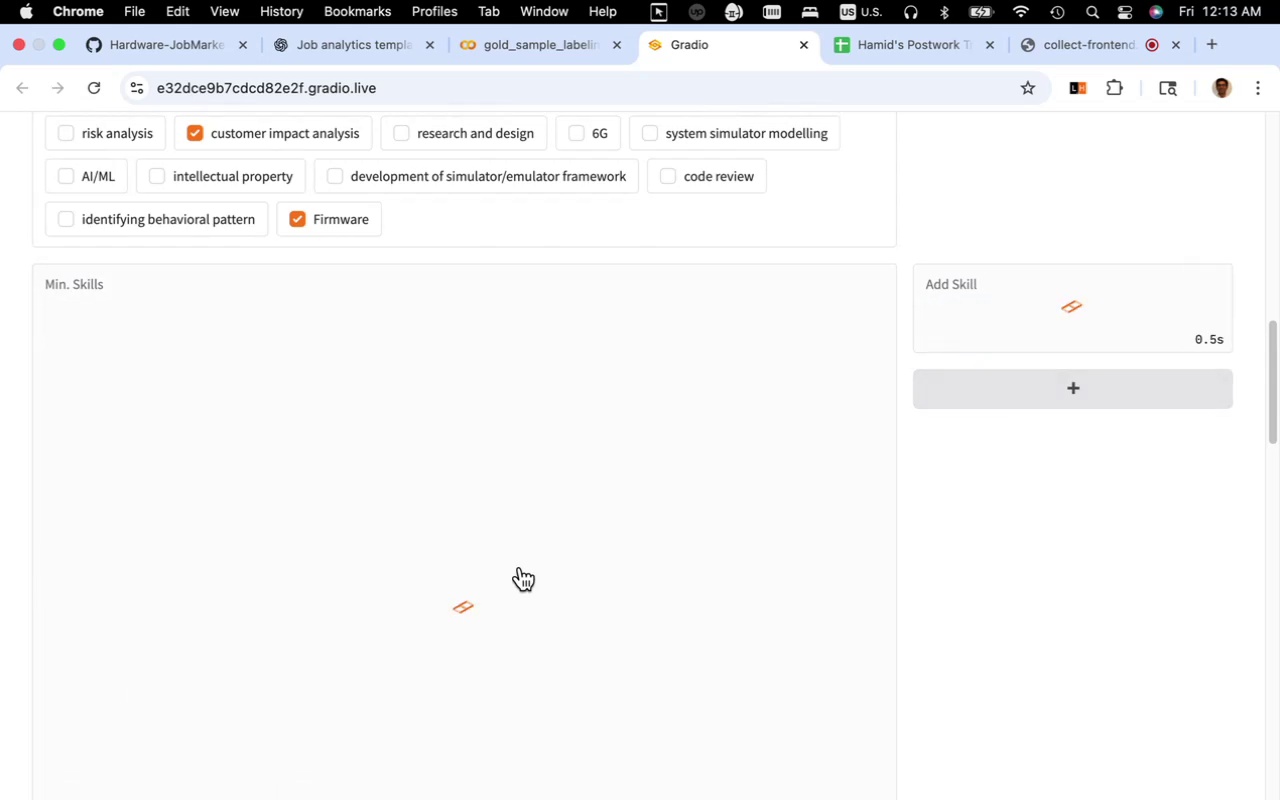 
scroll: coordinate [520, 567], scroll_direction: down, amount: 13.0
 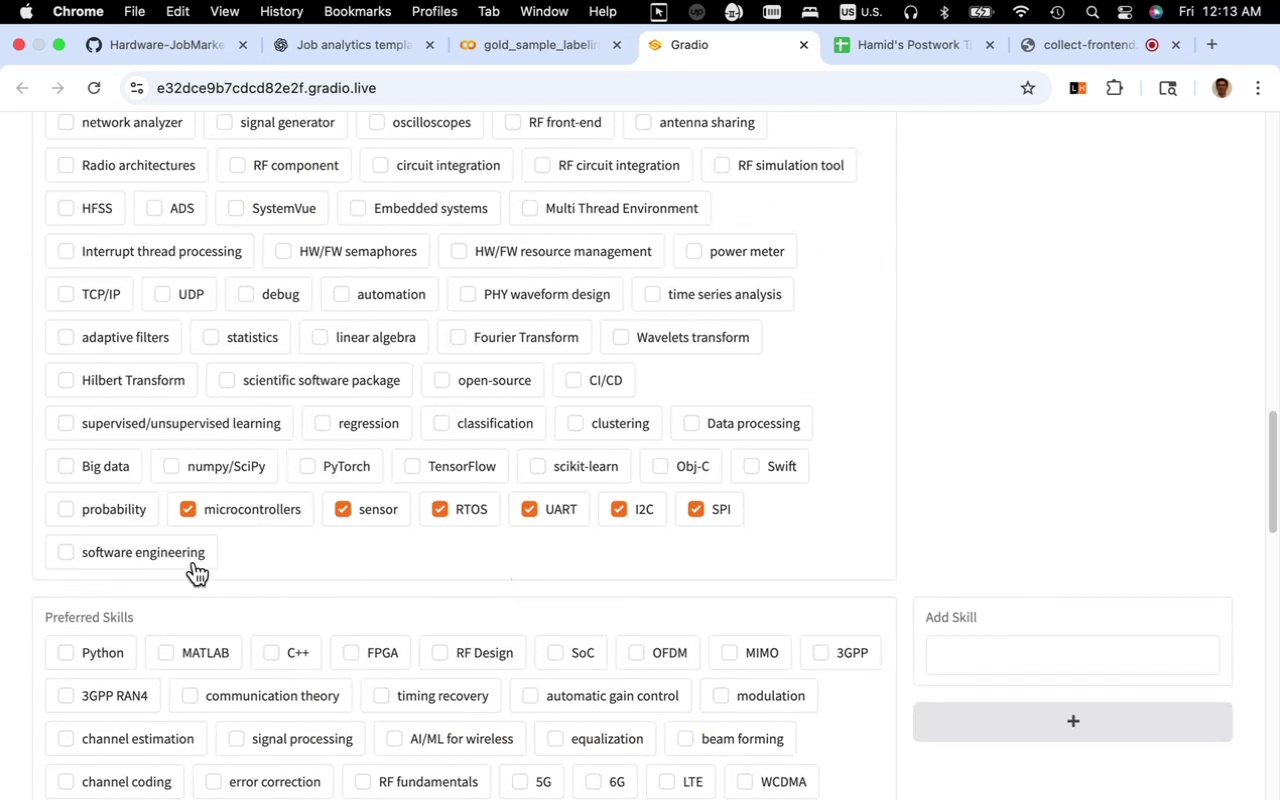 
left_click([191, 558])
 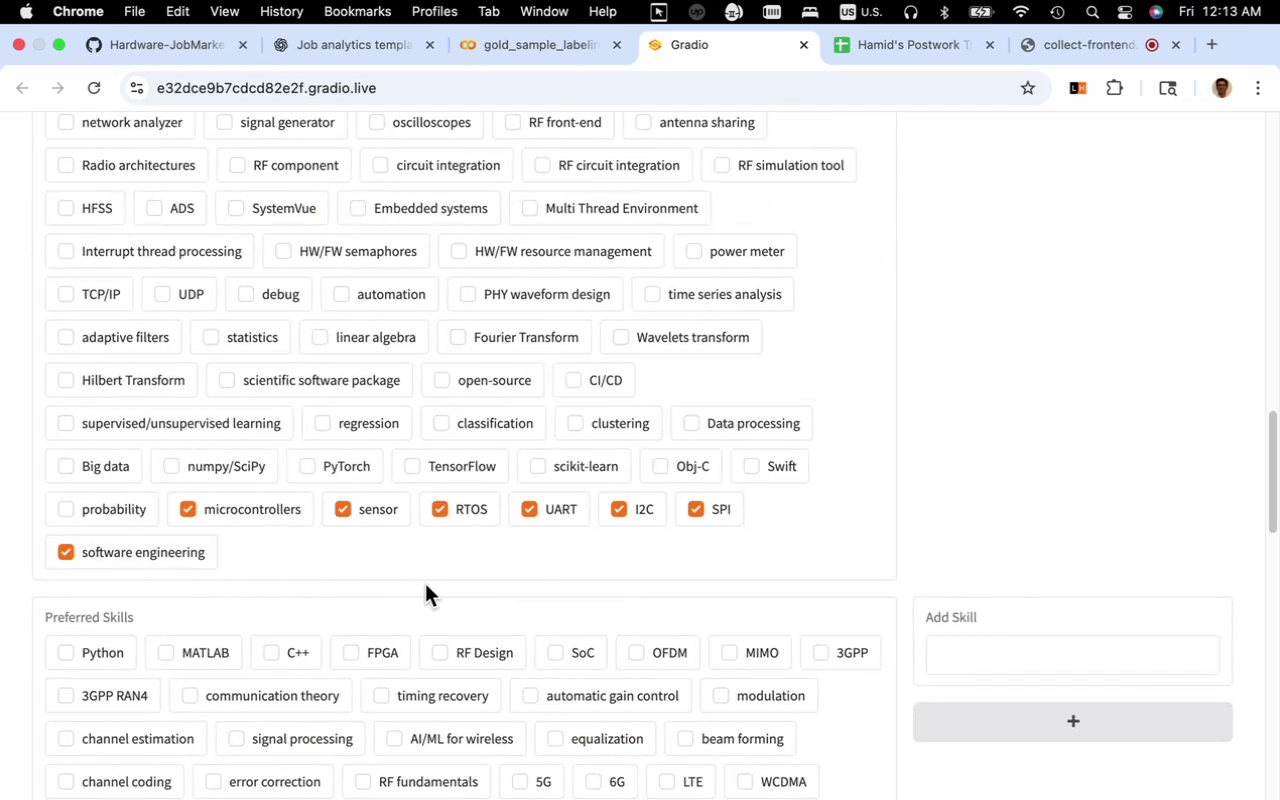 
scroll: coordinate [425, 584], scroll_direction: up, amount: 23.0
 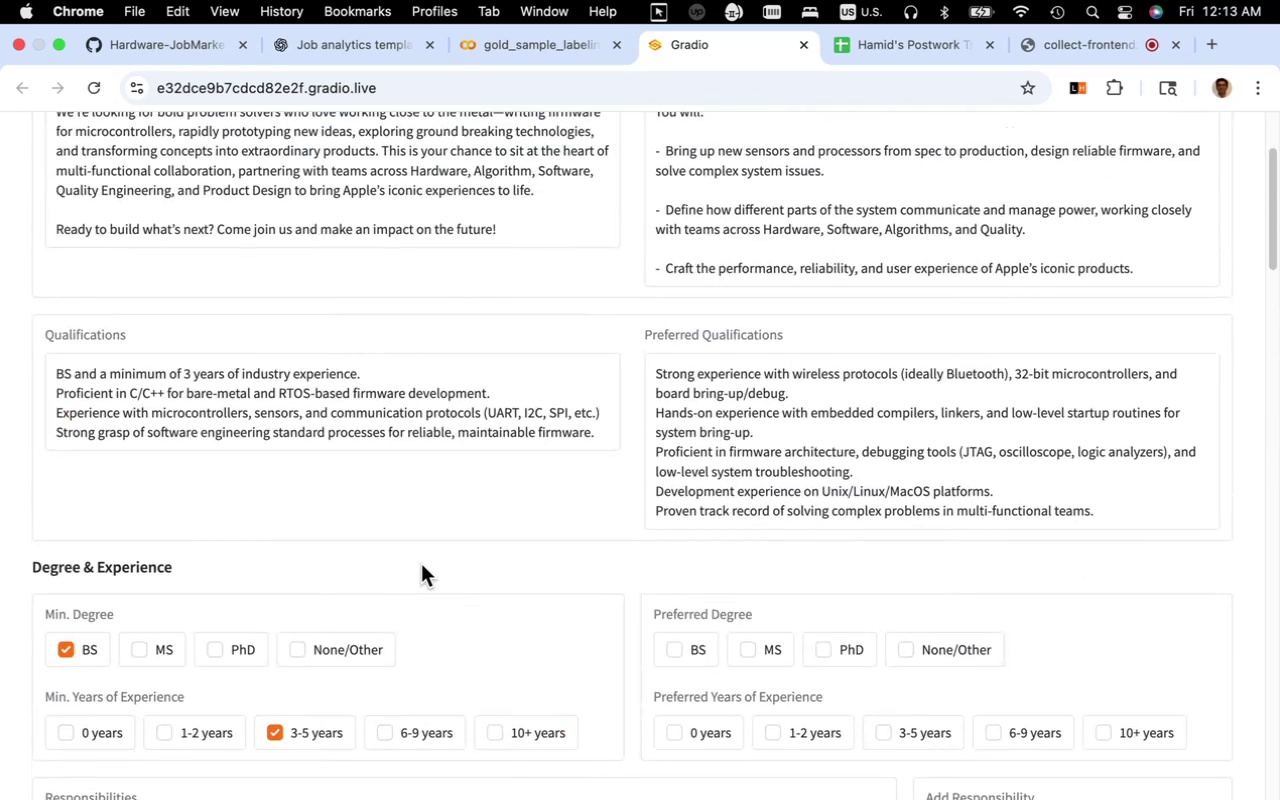 
scroll: coordinate [421, 562], scroll_direction: down, amount: 27.0
 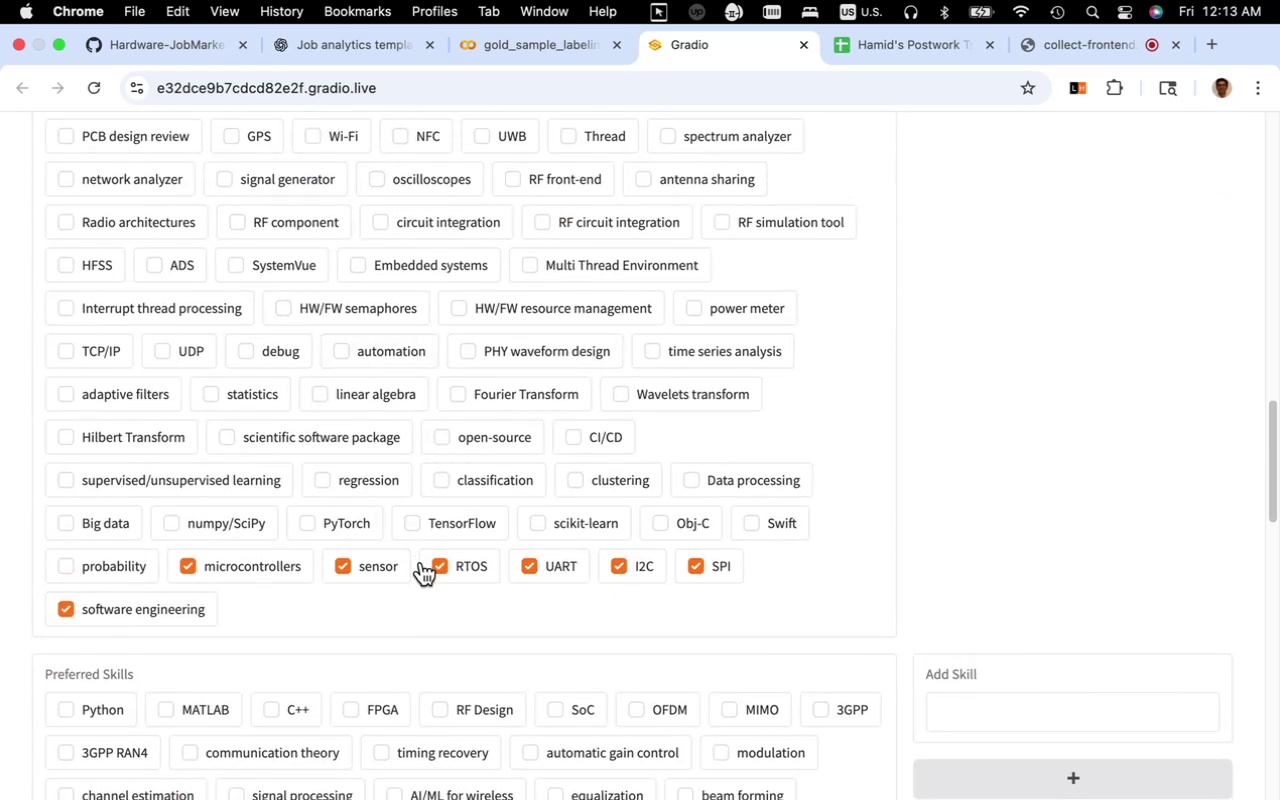 
scroll: coordinate [421, 562], scroll_direction: up, amount: 3.0
 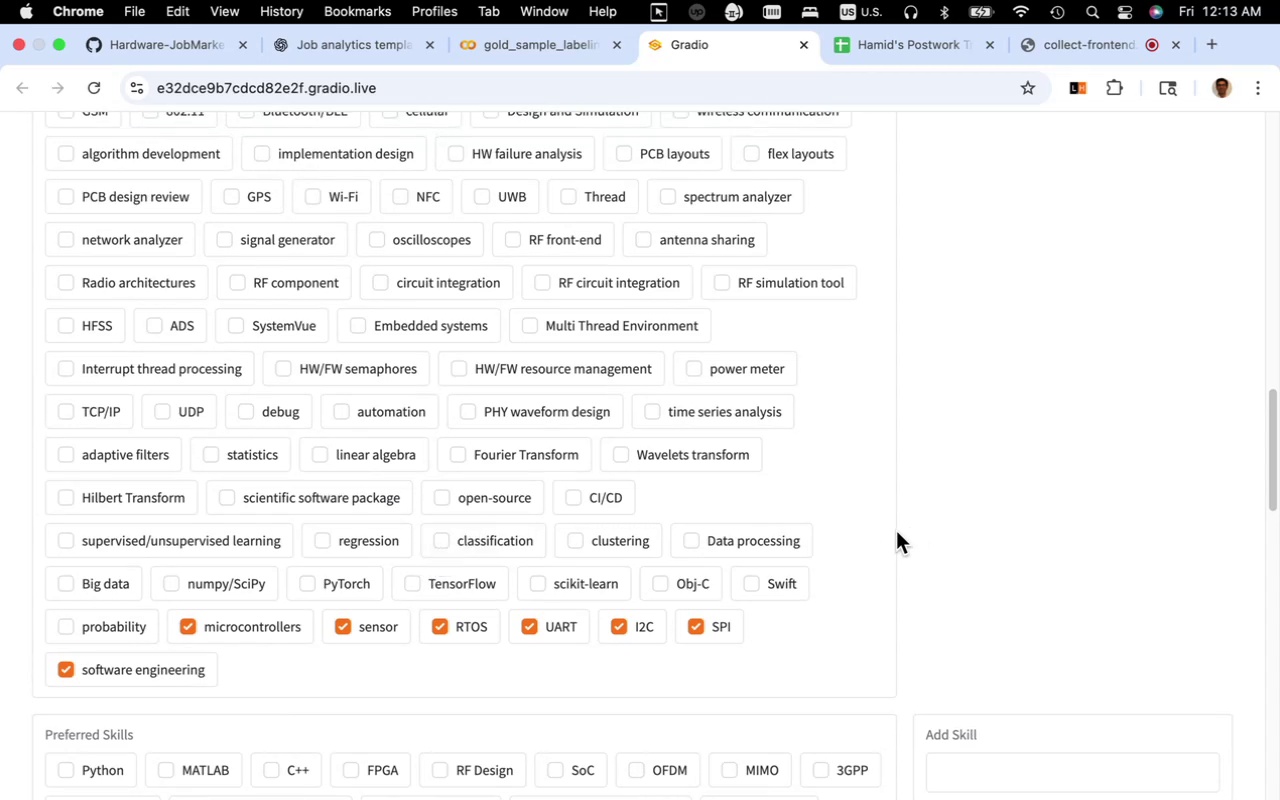 
wait(5.21)
 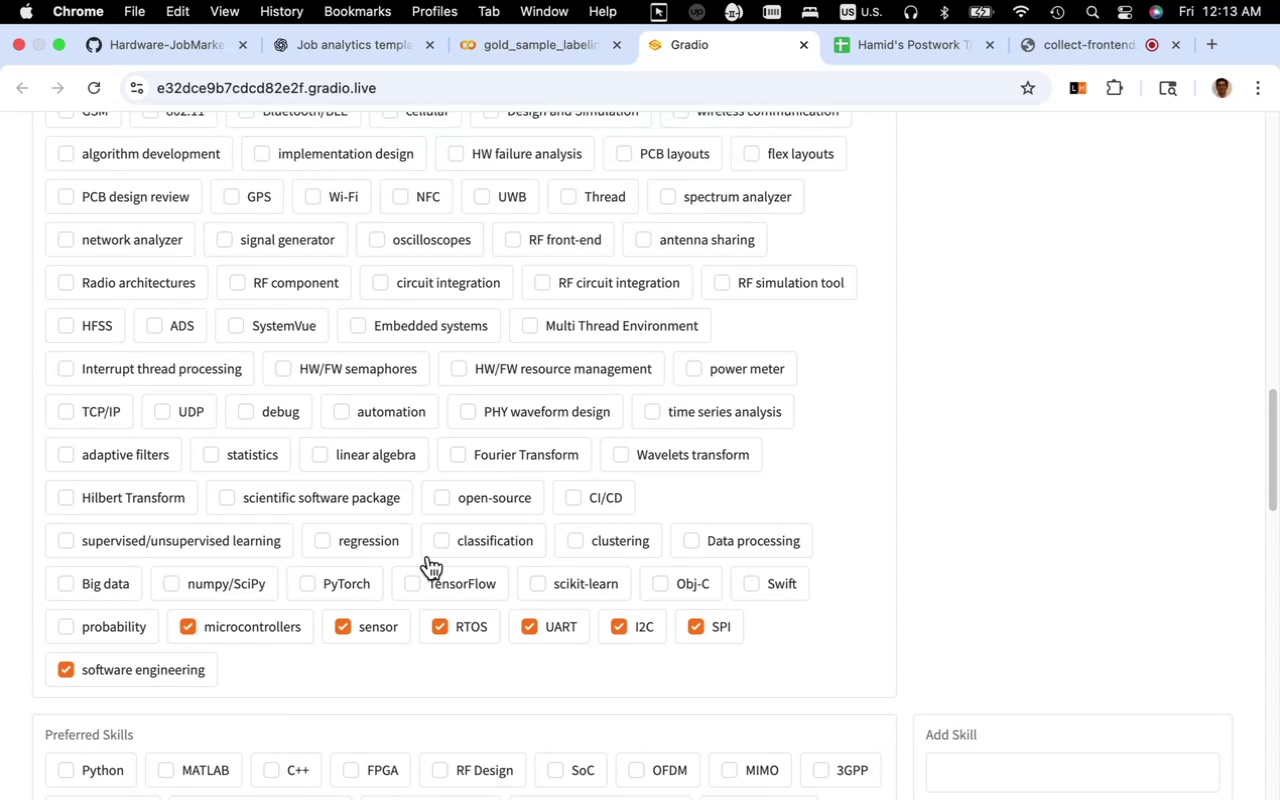 
key(Meta+F)
 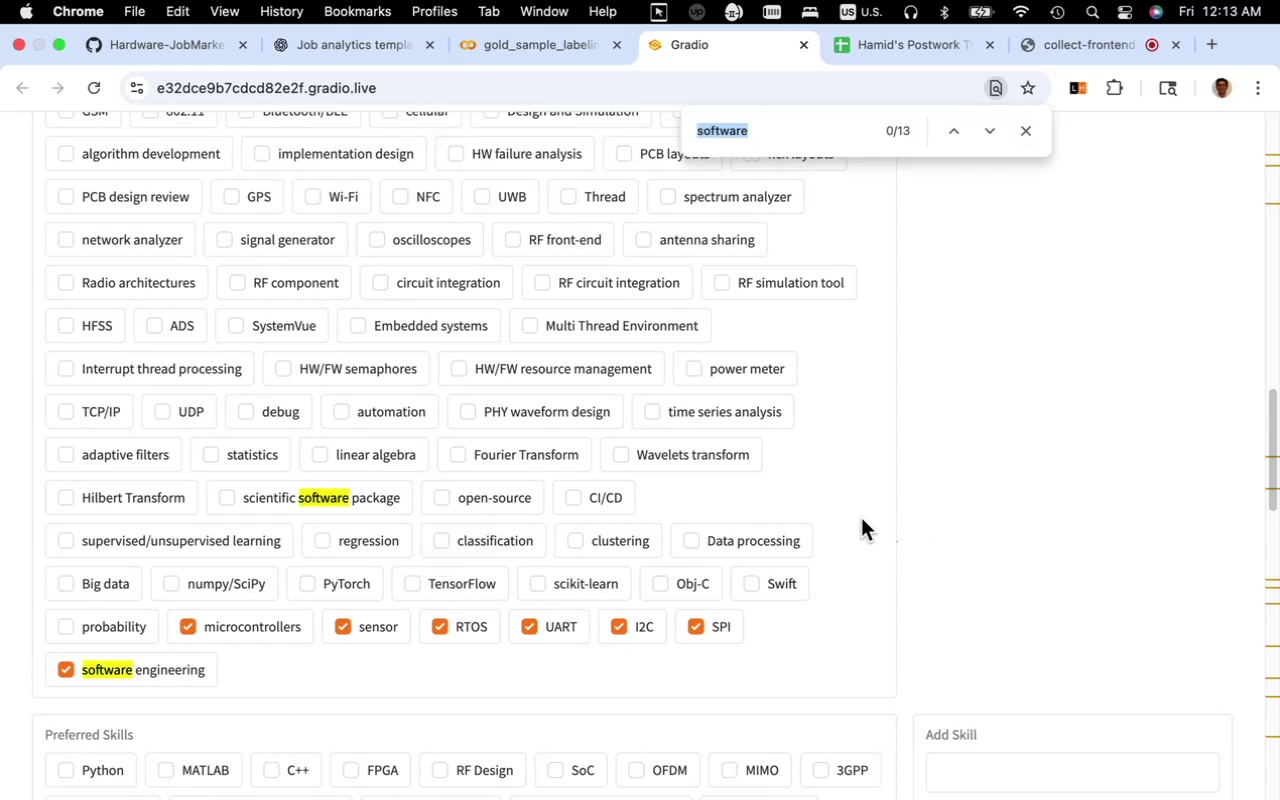 
type(softwa)
 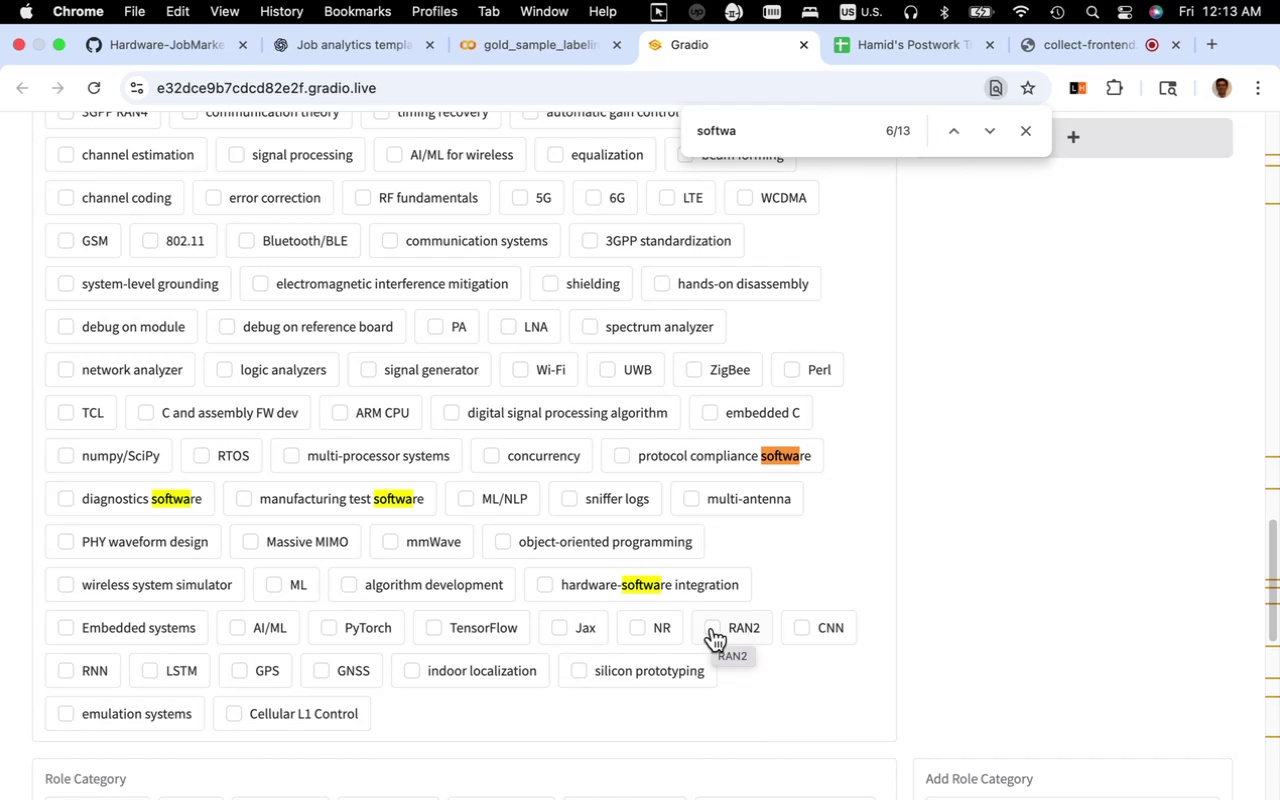 
wait(9.9)
 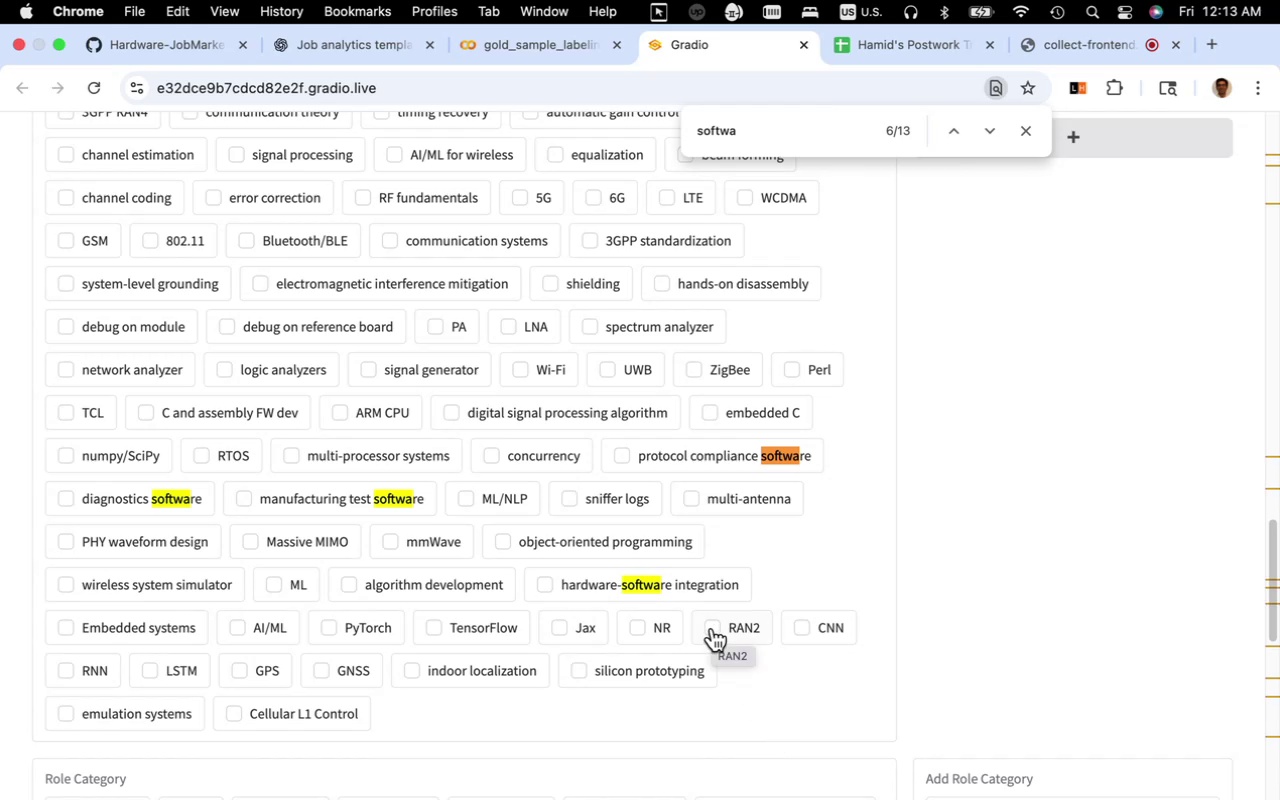 
scroll: coordinate [838, 636], scroll_direction: up, amount: 51.0
 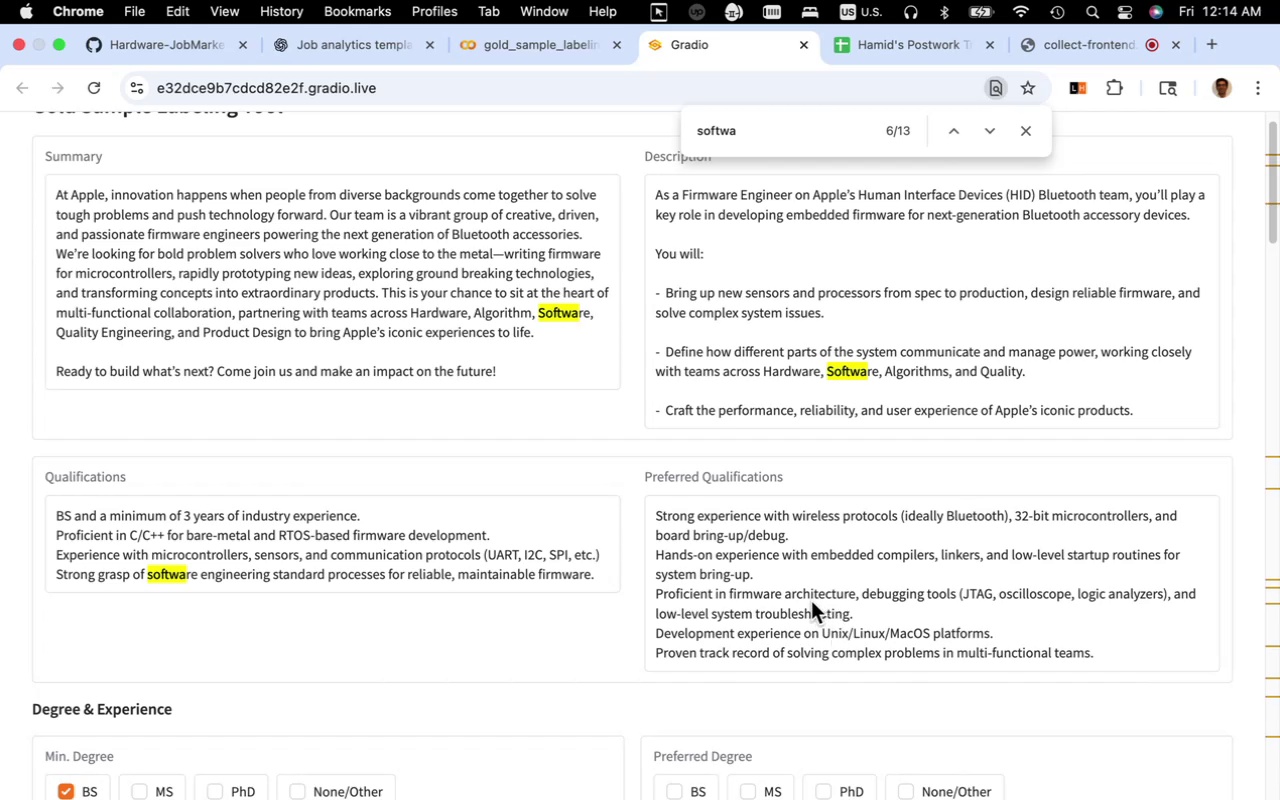 
wait(22.32)
 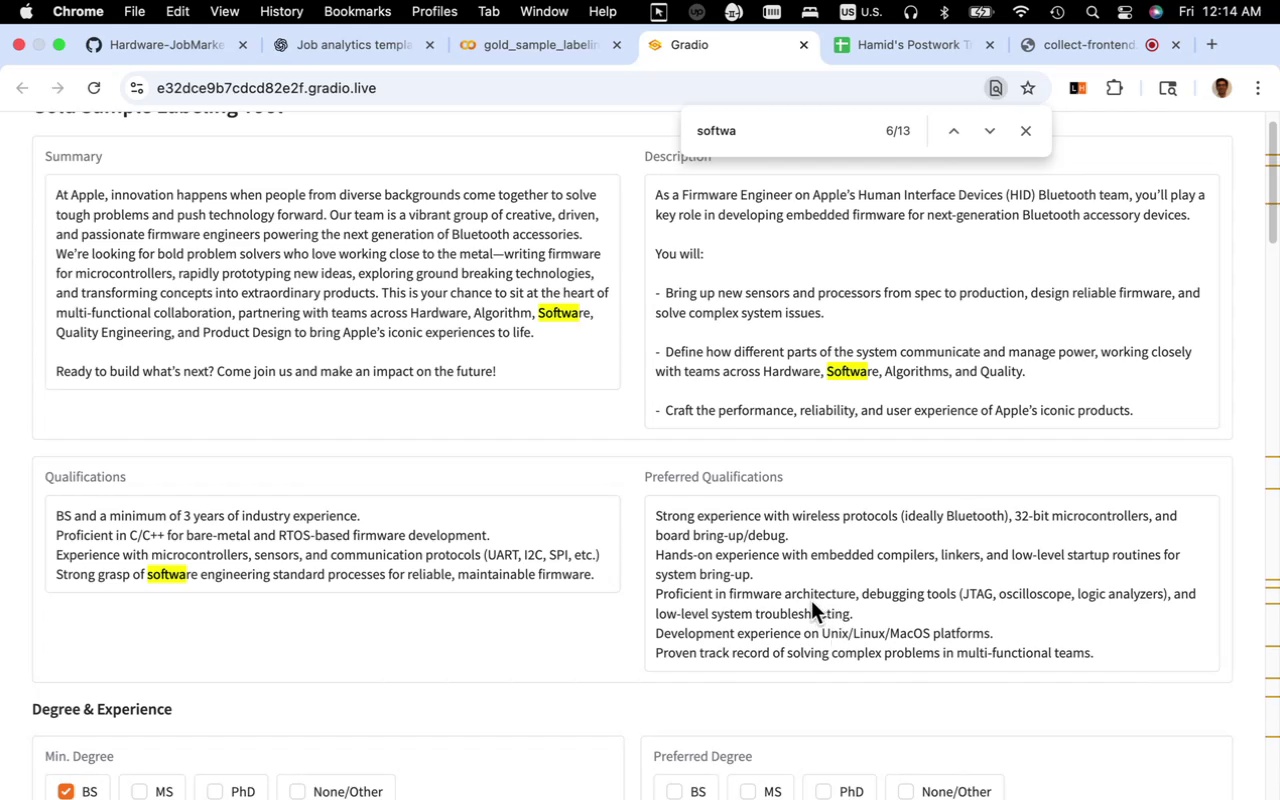 
scroll: coordinate [780, 591], scroll_direction: down, amount: 27.0
 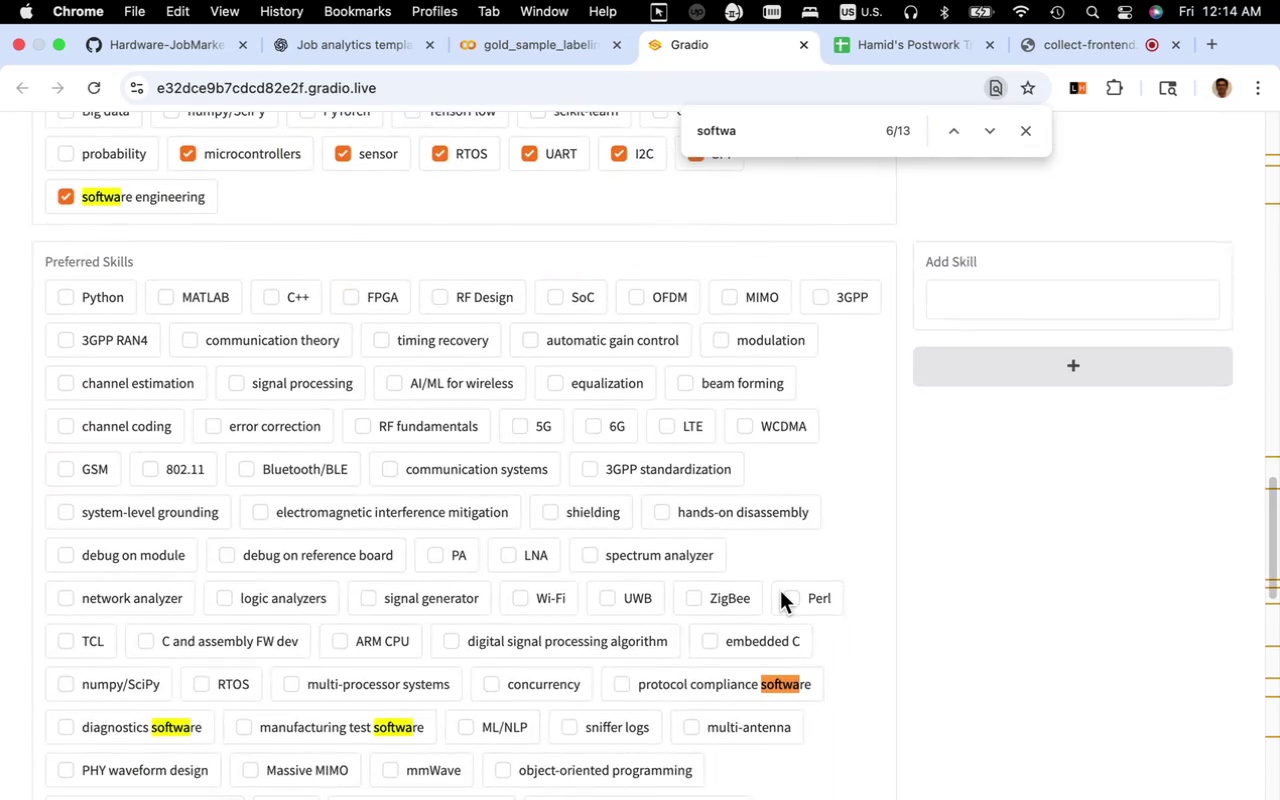 
scroll: coordinate [794, 514], scroll_direction: up, amount: 46.0
 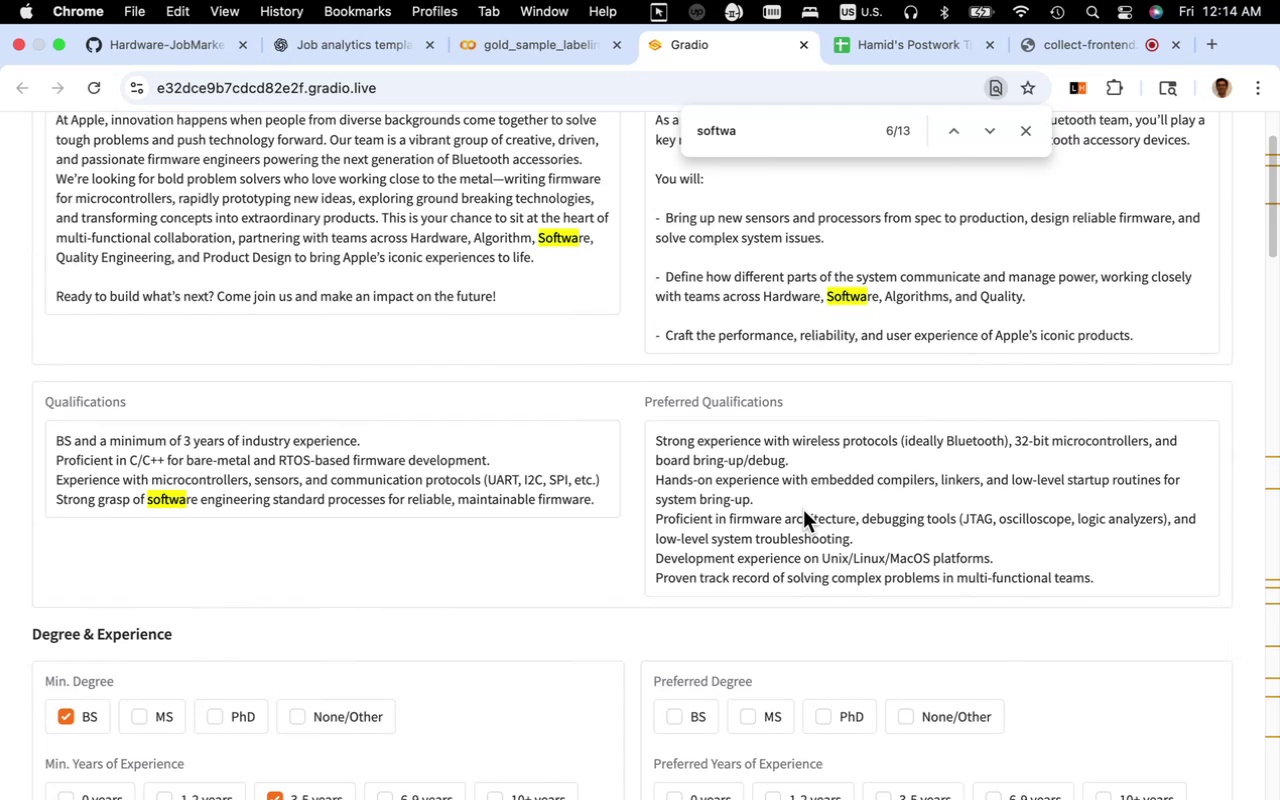 
wait(15.34)
 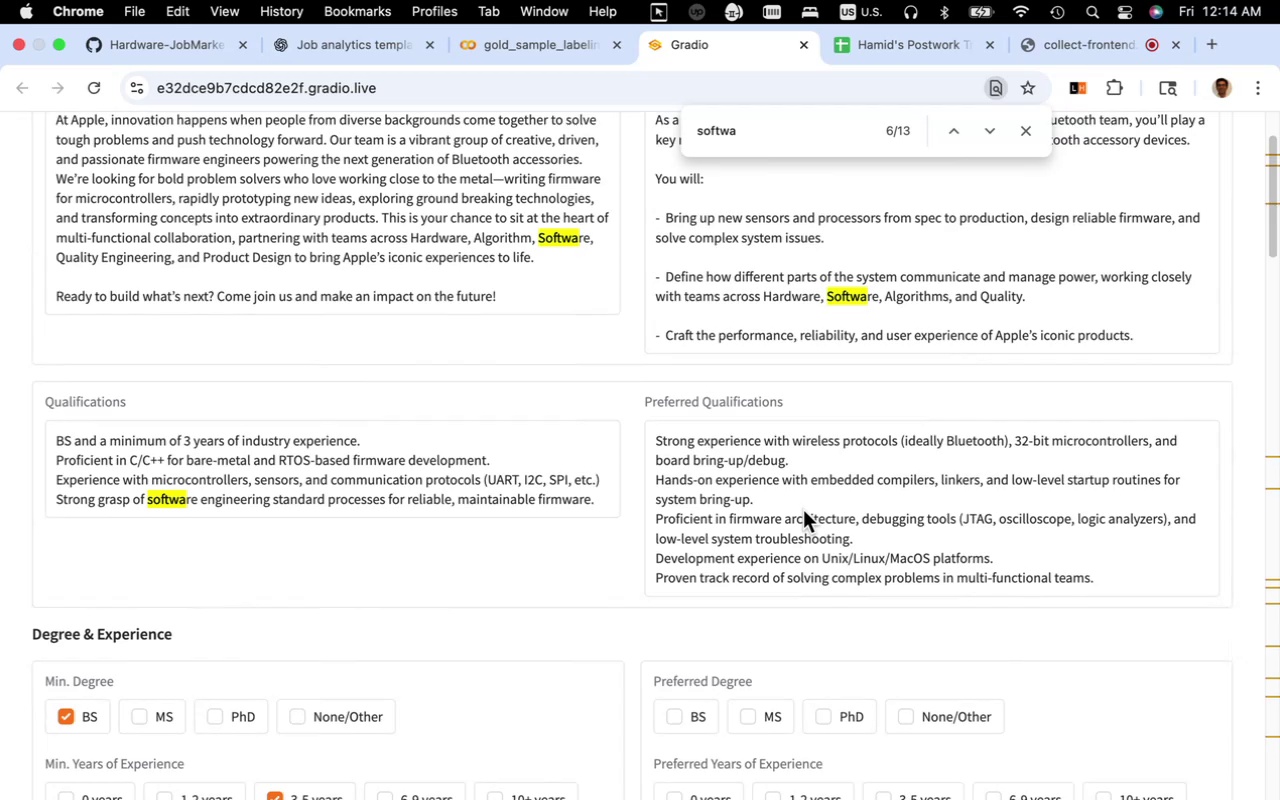 
scroll: coordinate [540, 609], scroll_direction: down, amount: 49.0
 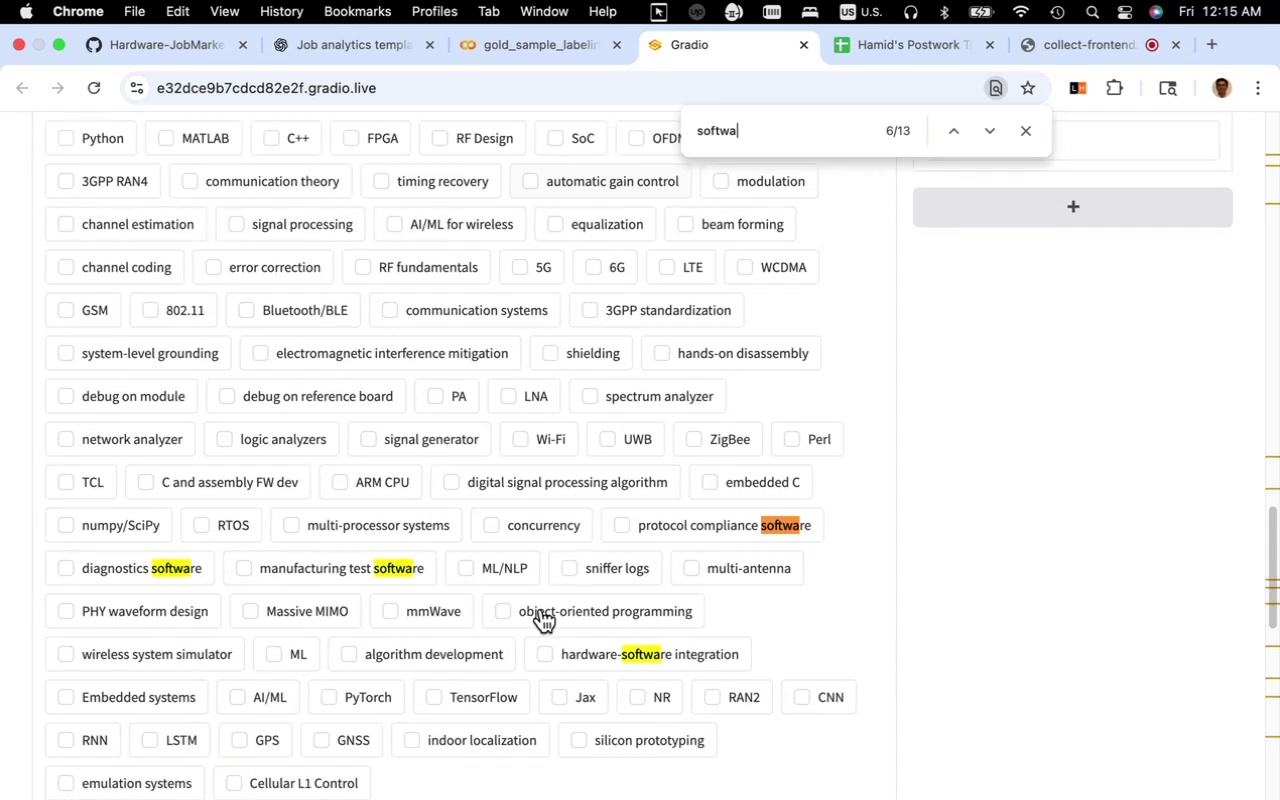 
scroll: coordinate [540, 608], scroll_direction: up, amount: 4.0
 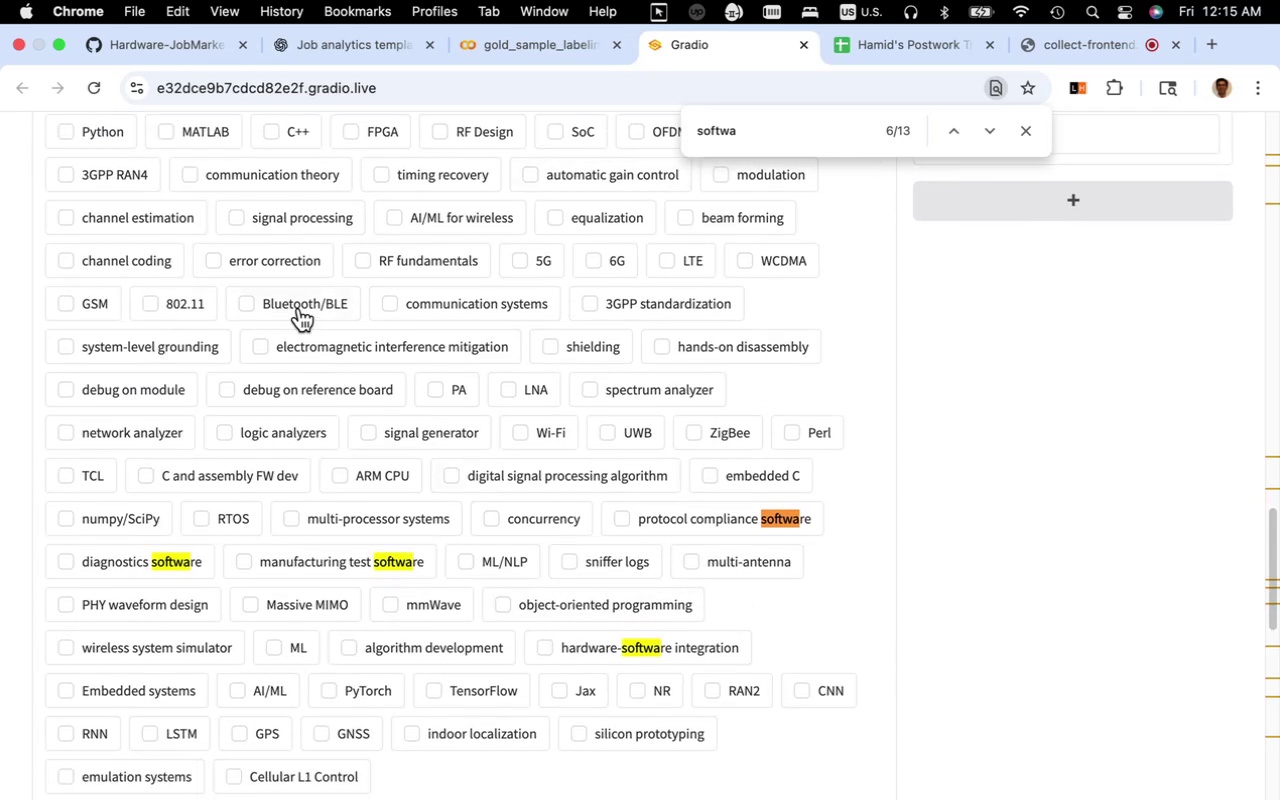 
left_click([301, 303])
 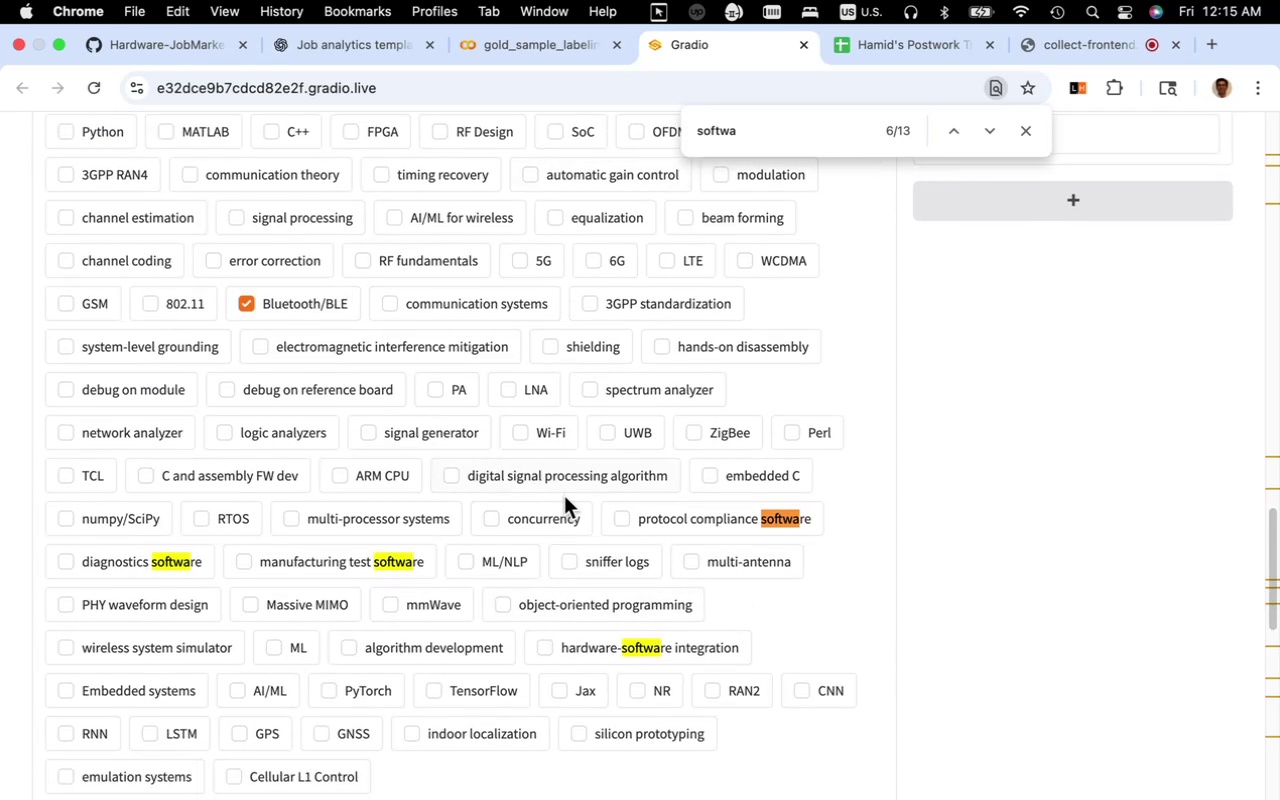 
scroll: coordinate [570, 494], scroll_direction: down, amount: 4.0
 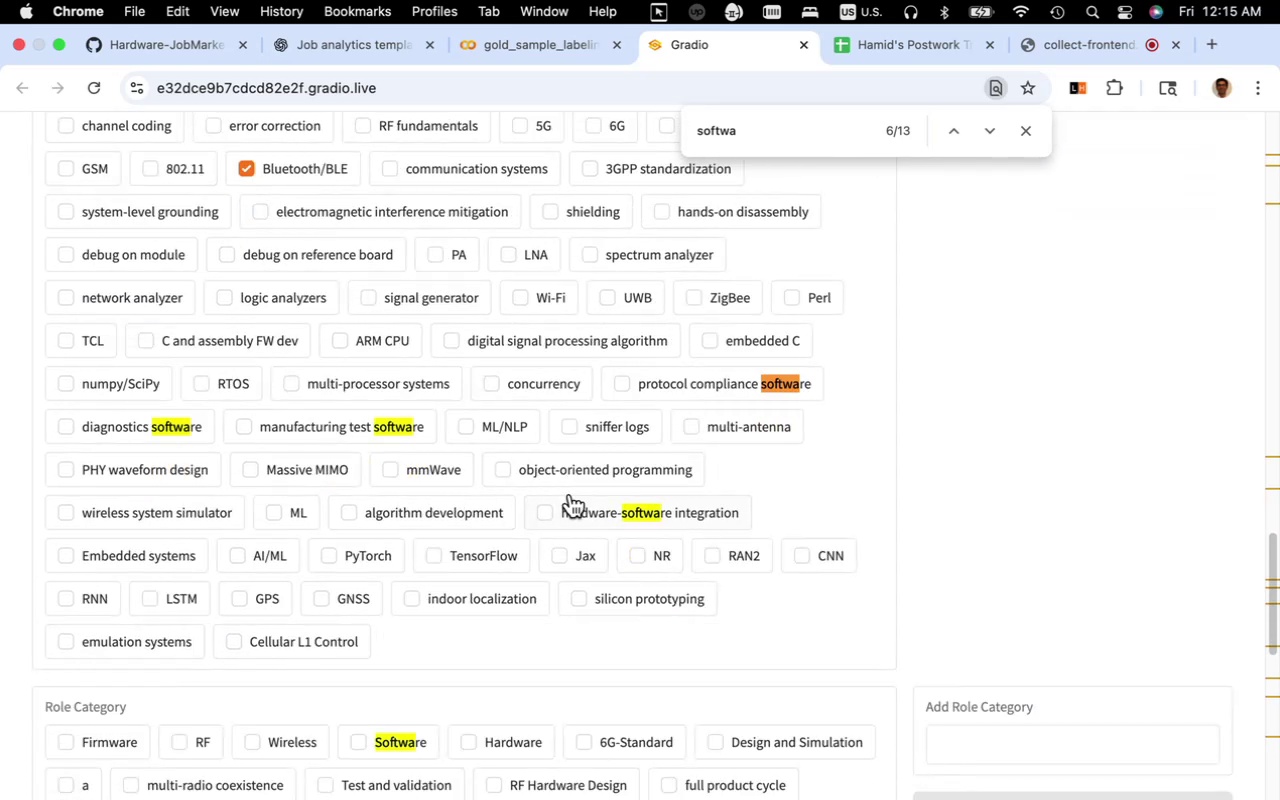 
scroll: coordinate [570, 494], scroll_direction: up, amount: 4.0
 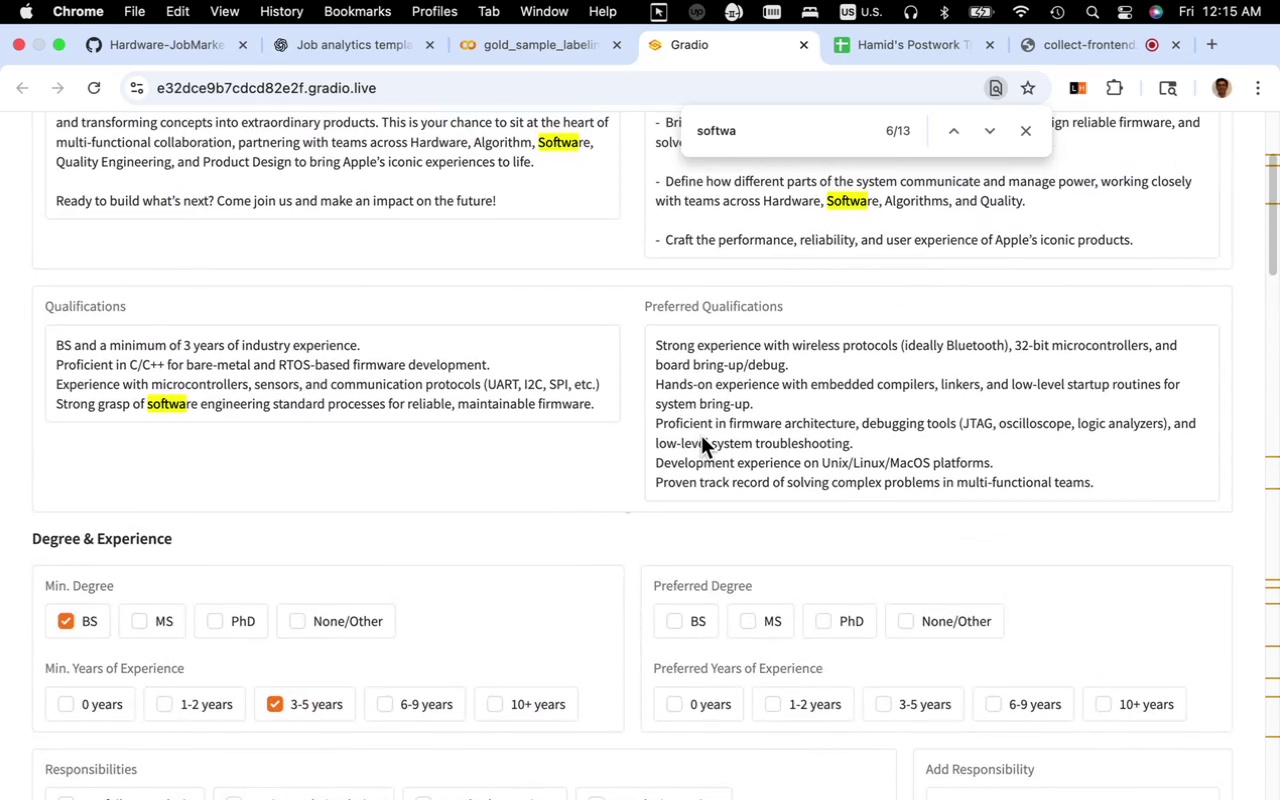 
wait(11.23)
 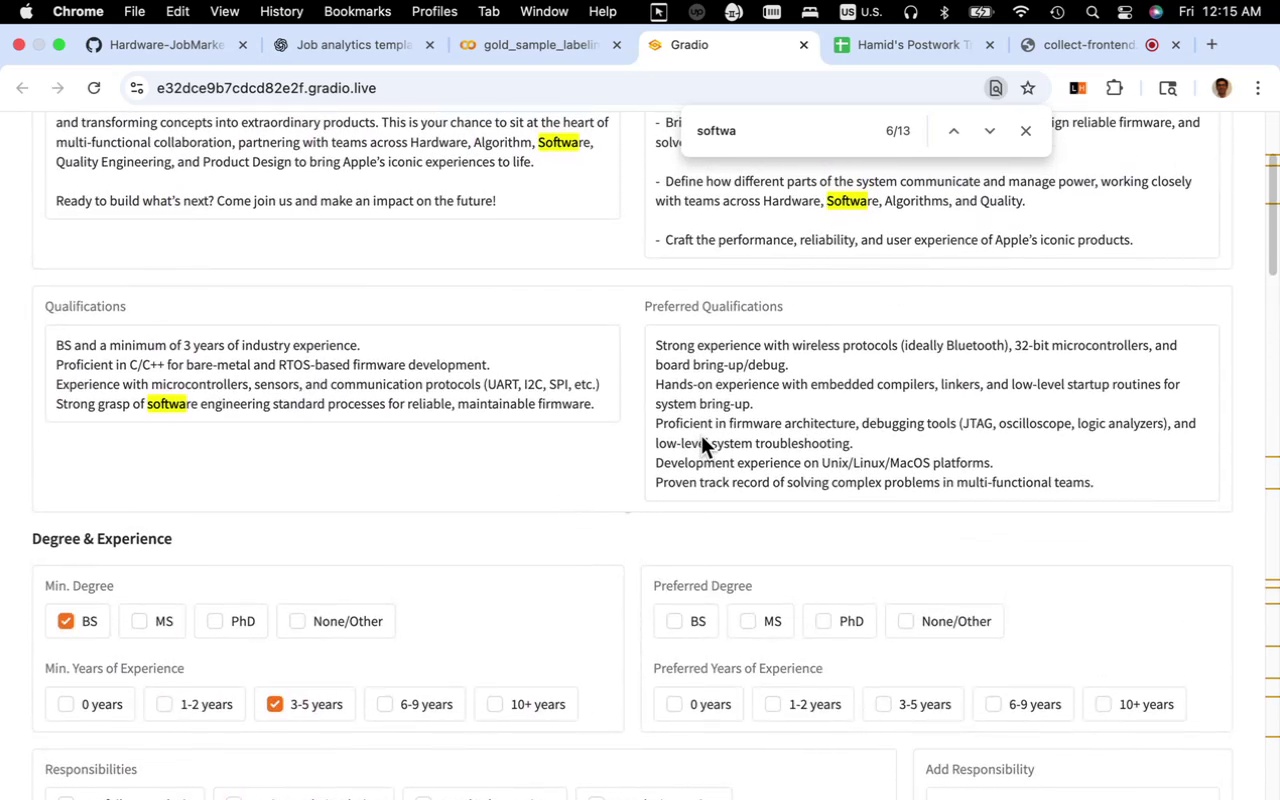 
left_click_drag(start_coordinate=[994, 427], to_coordinate=[983, 428])
 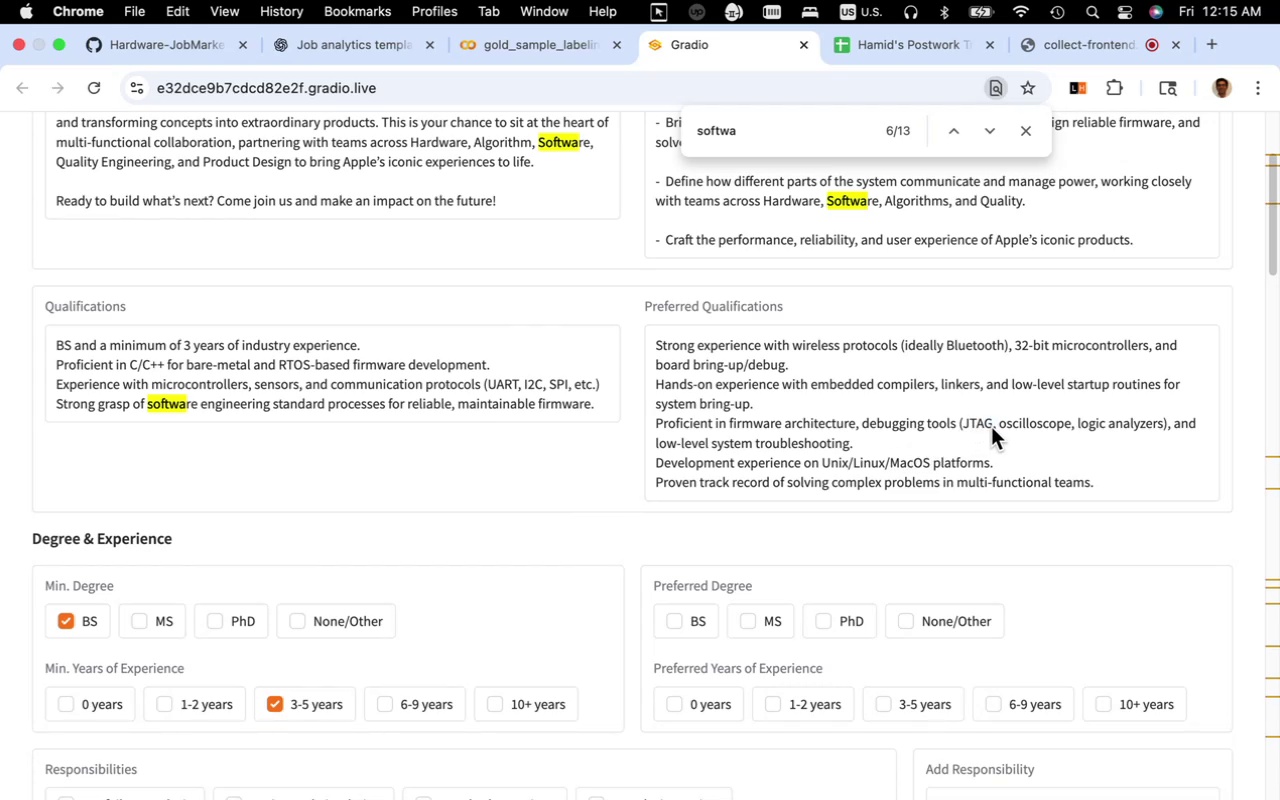 
left_click_drag(start_coordinate=[993, 427], to_coordinate=[964, 426])
 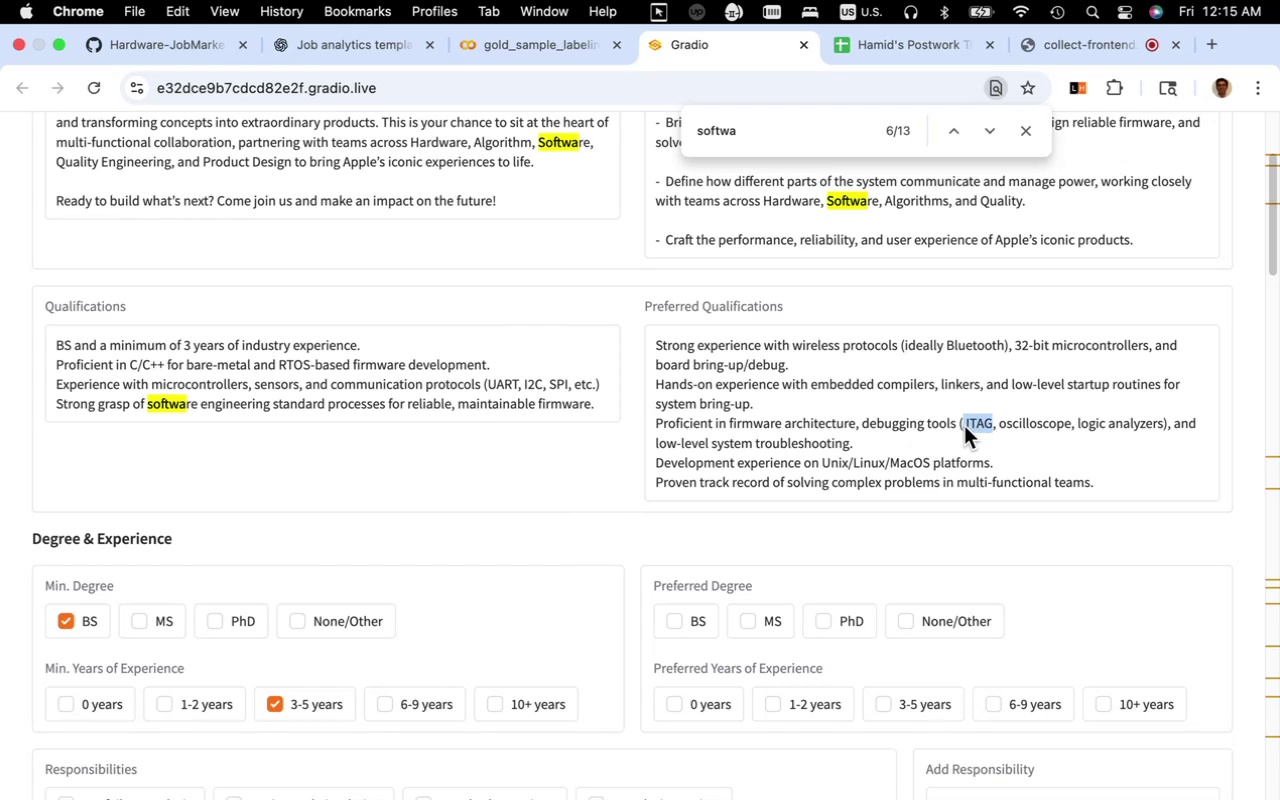 
key(Meta+C)
 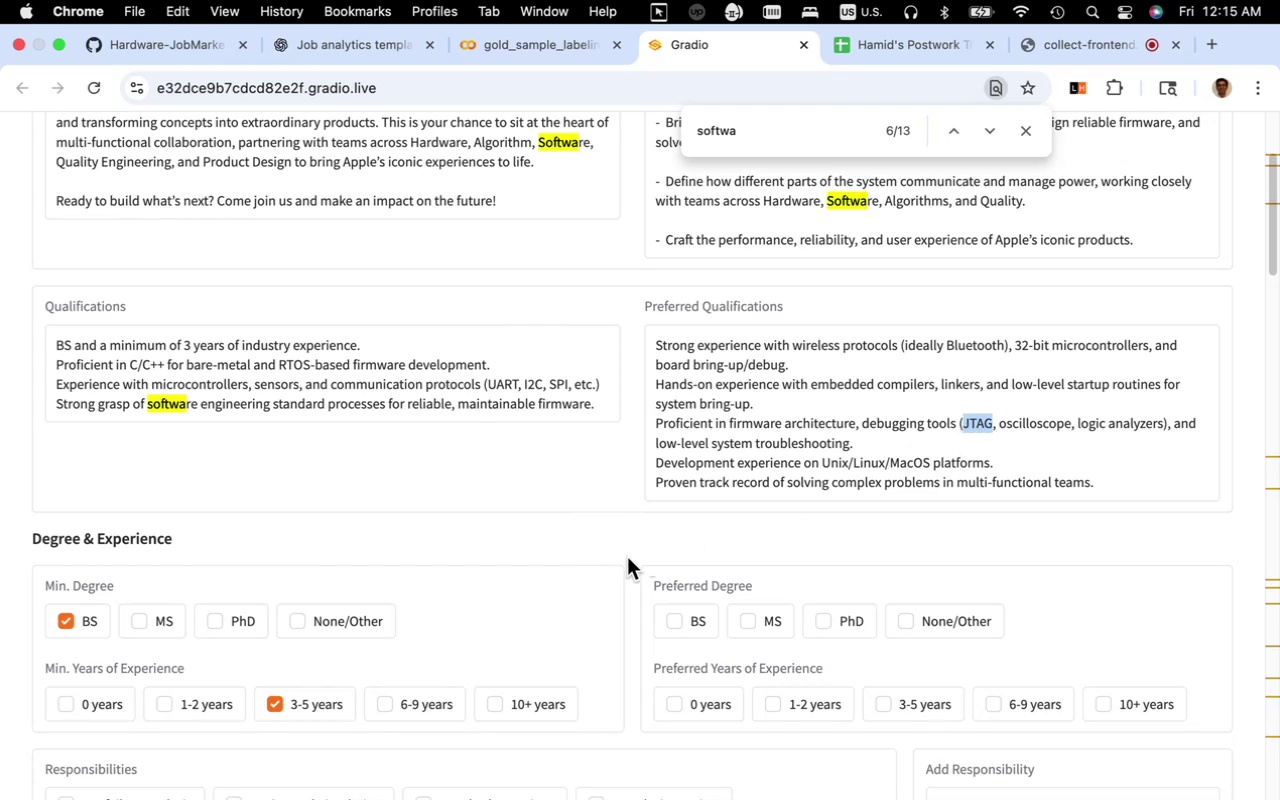 
scroll: coordinate [628, 553], scroll_direction: down, amount: 36.0
 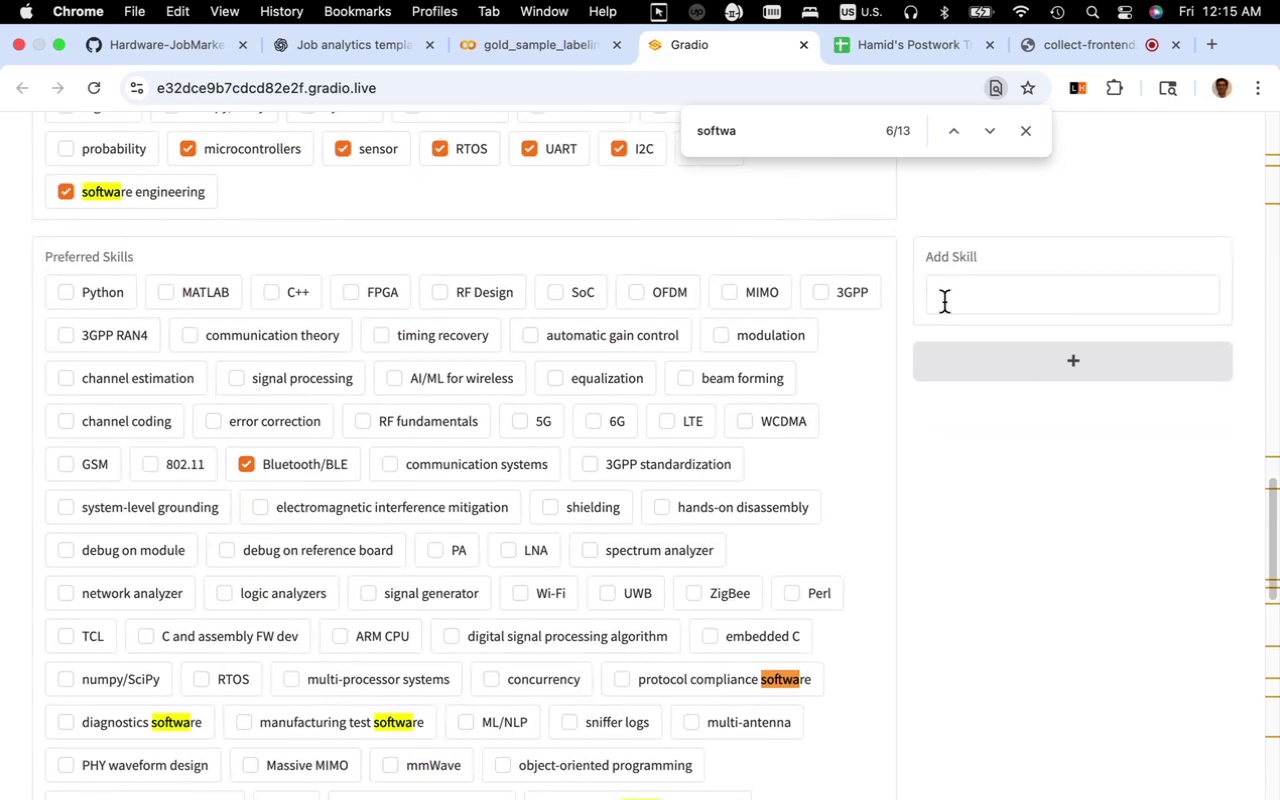 
left_click([944, 302])
 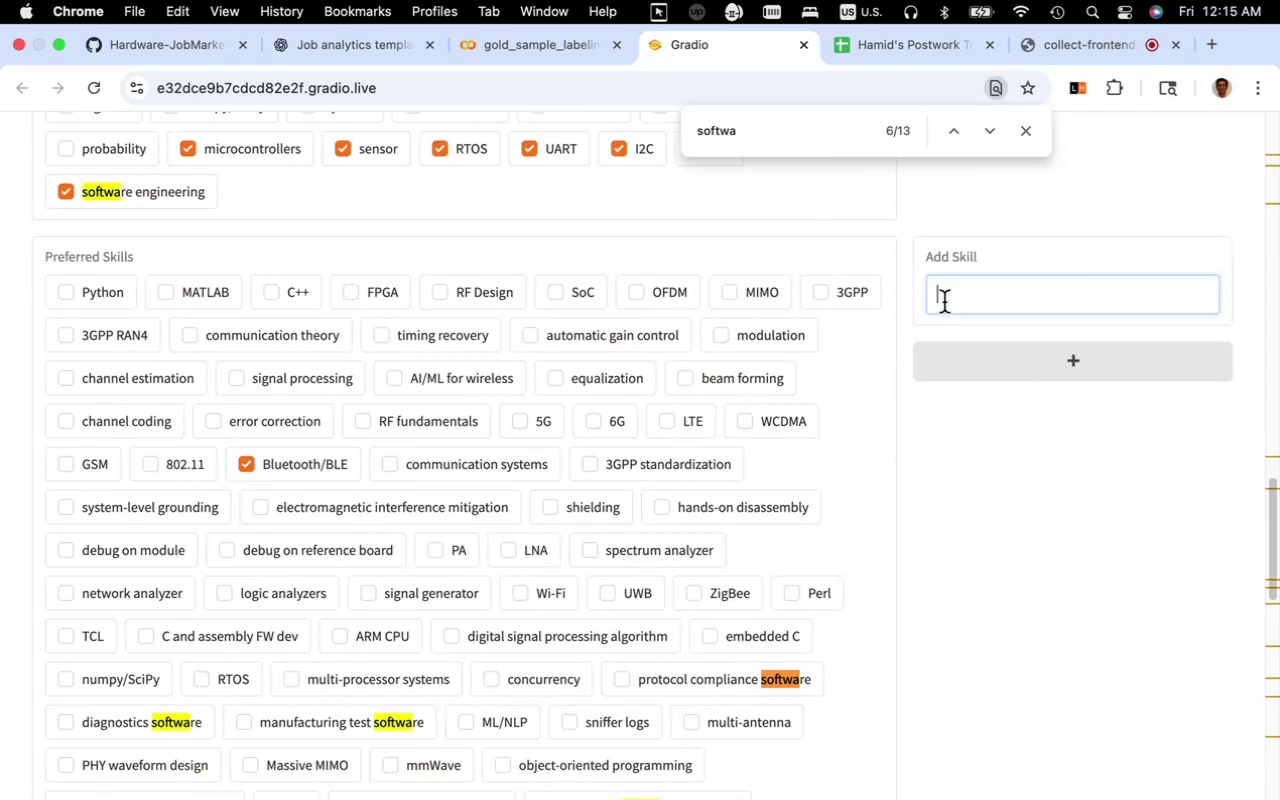 
key(Meta+V)
 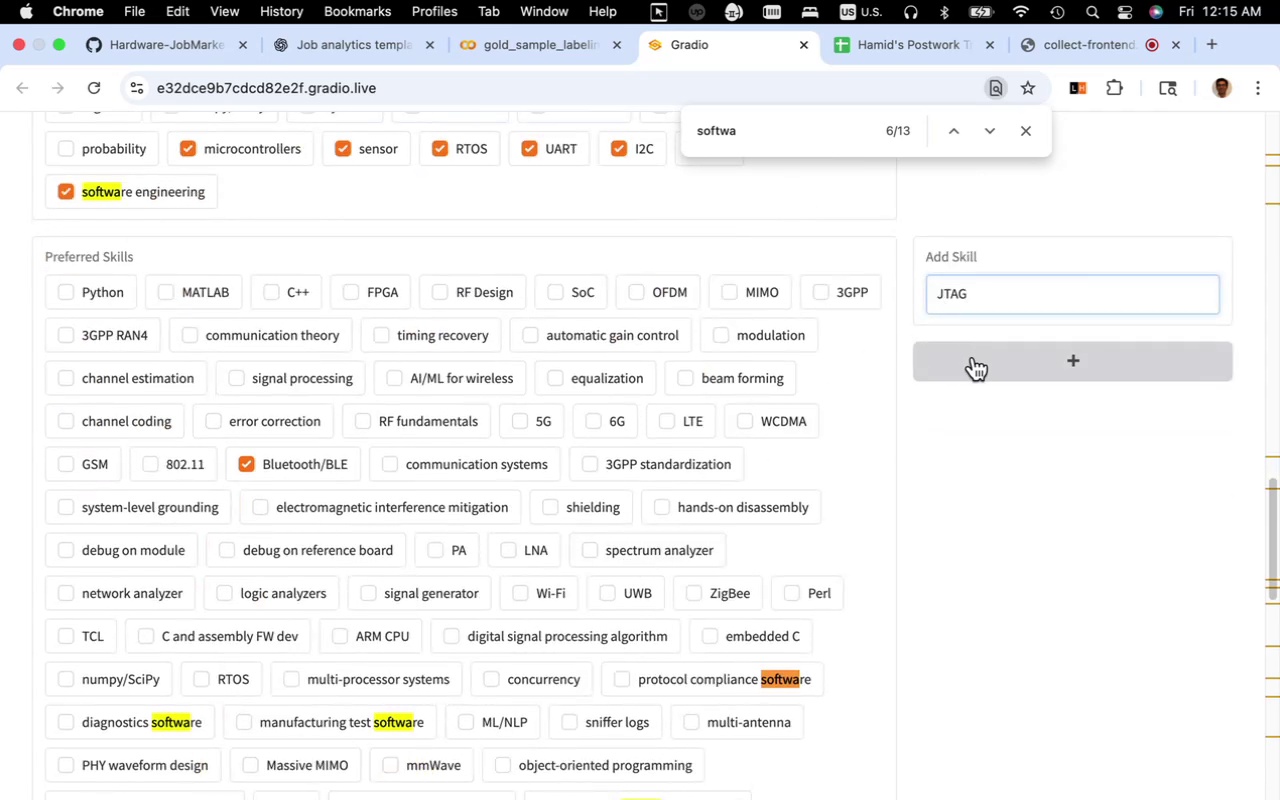 
left_click([973, 357])
 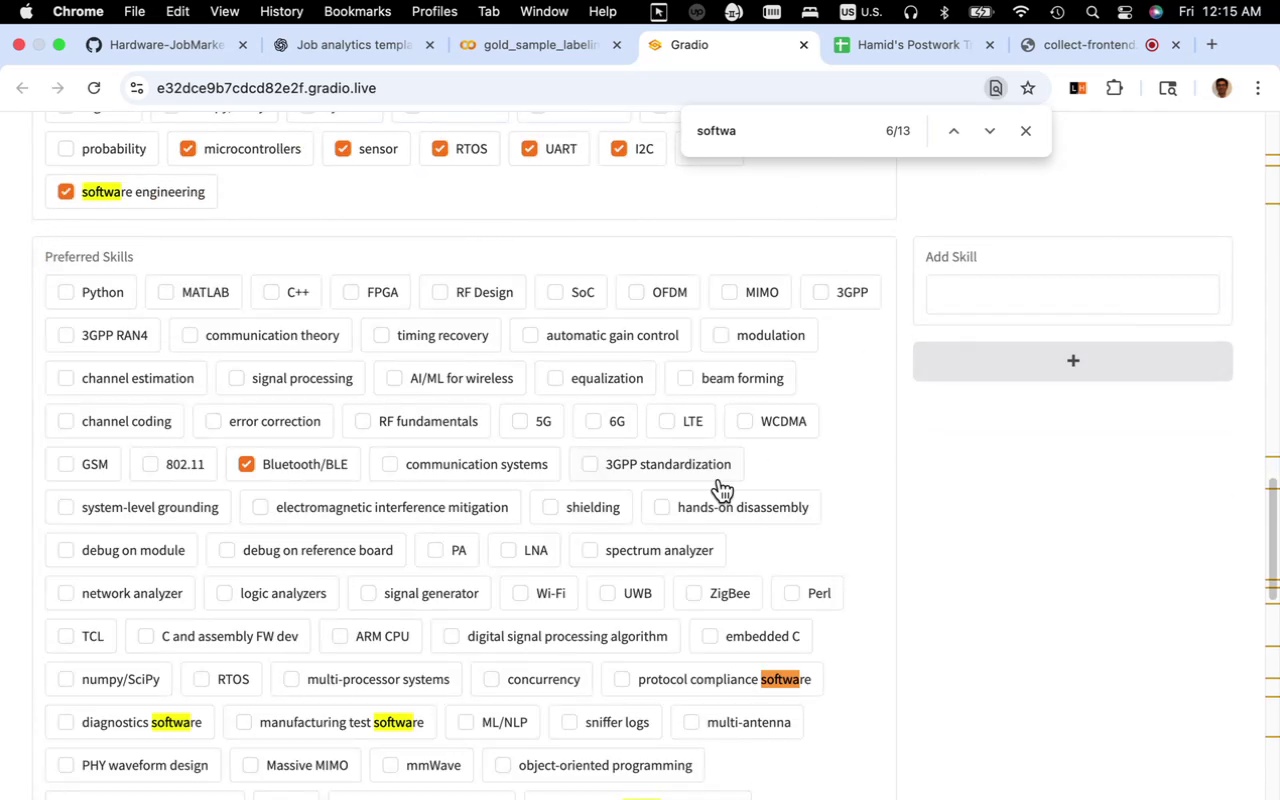 
scroll: coordinate [719, 479], scroll_direction: down, amount: 8.0
 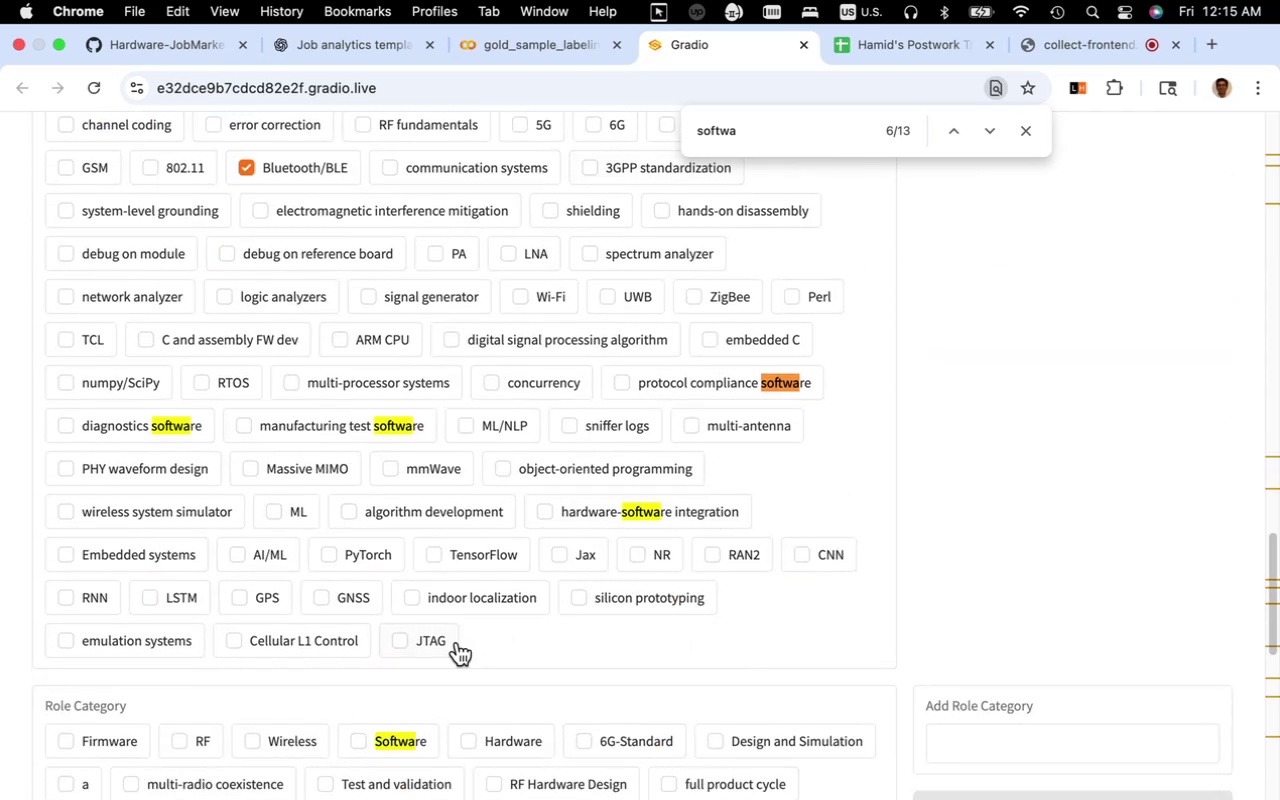 
left_click([449, 643])
 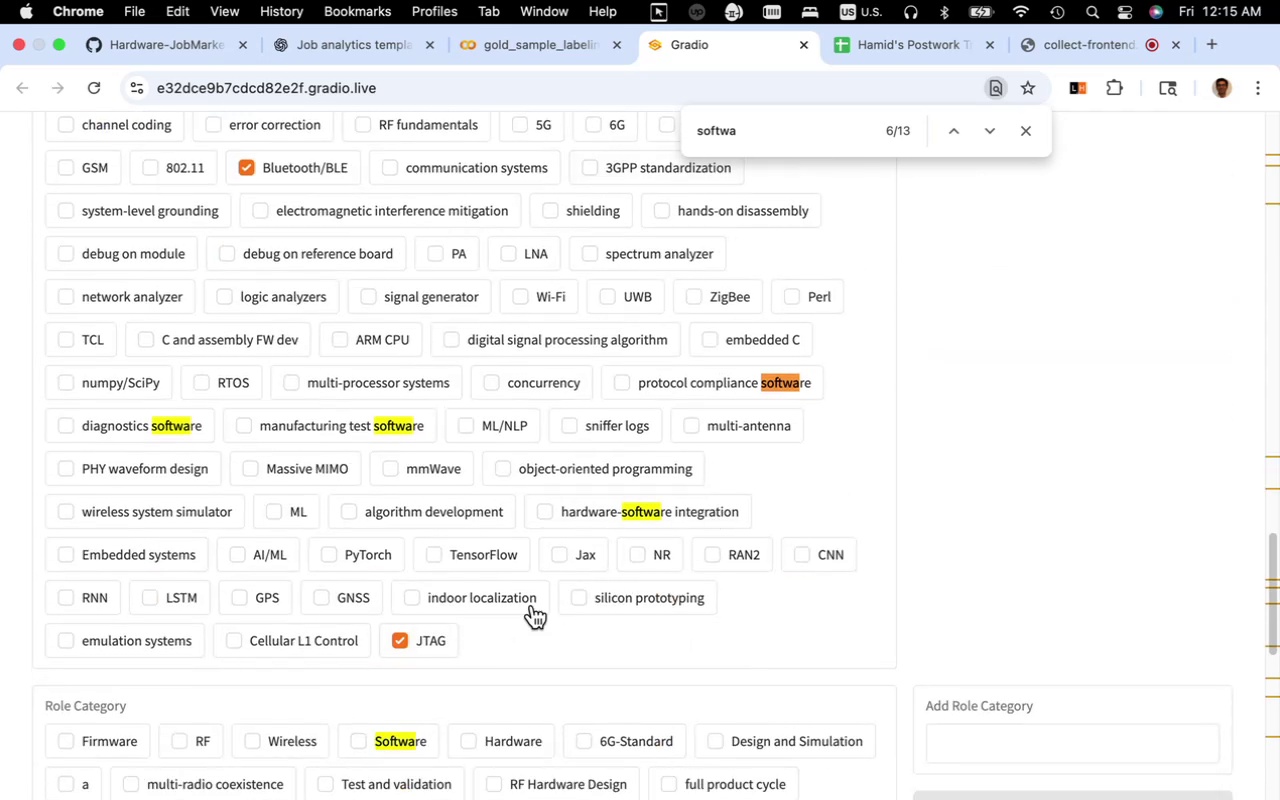 
key(Meta+F)
 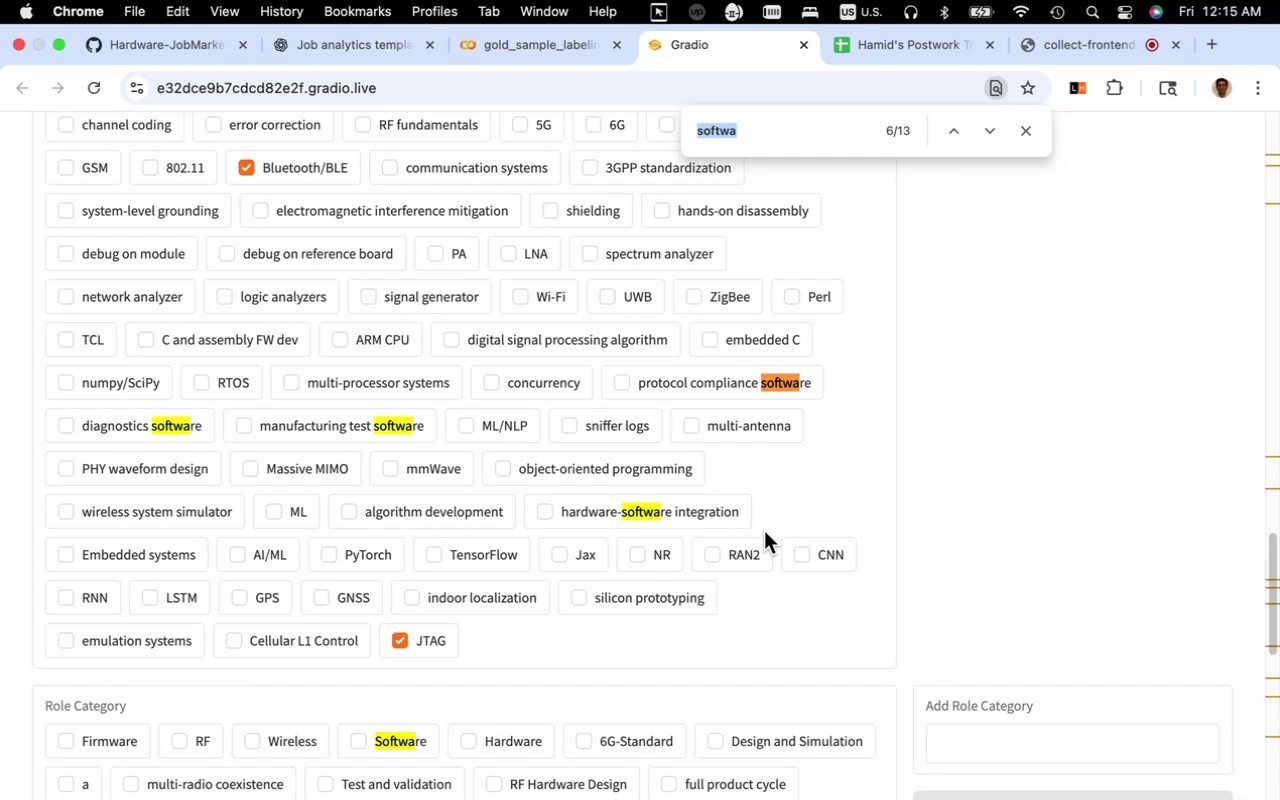 
type(deb)
 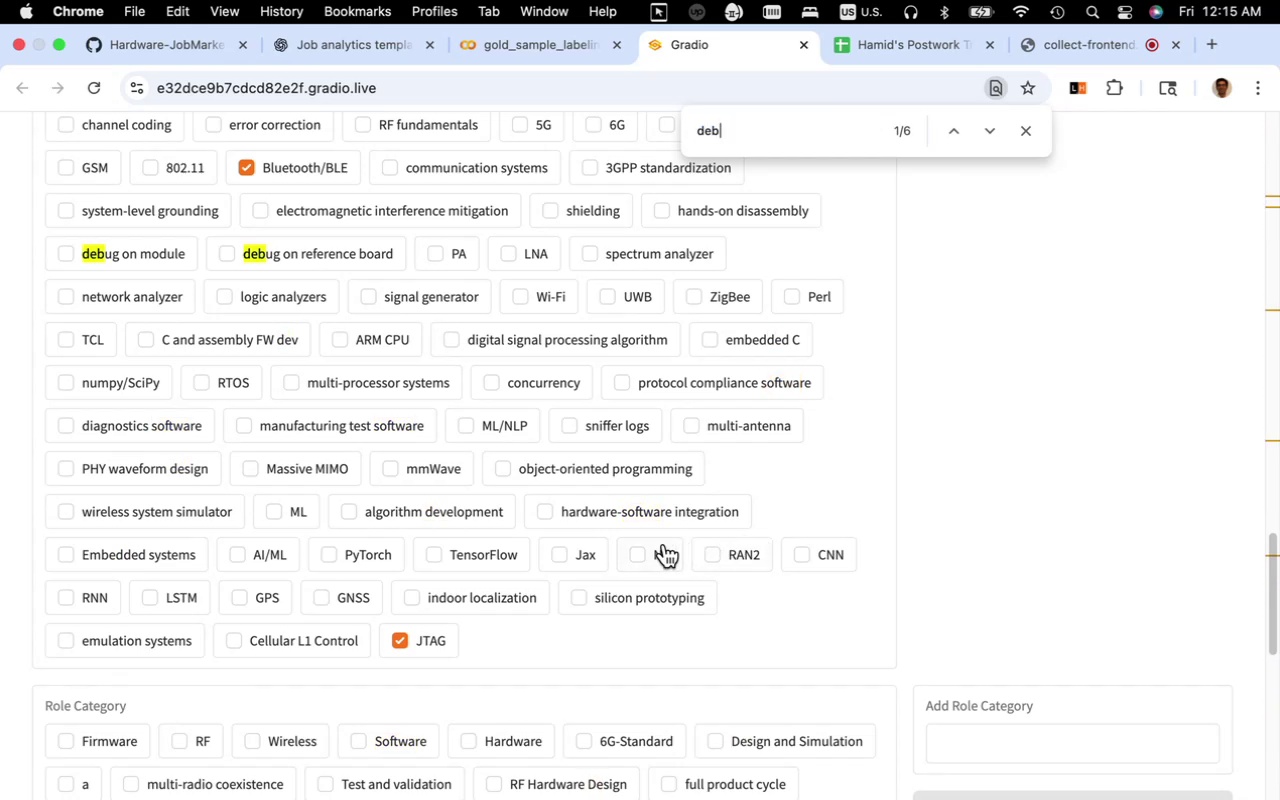 
scroll: coordinate [595, 541], scroll_direction: up, amount: 41.0
 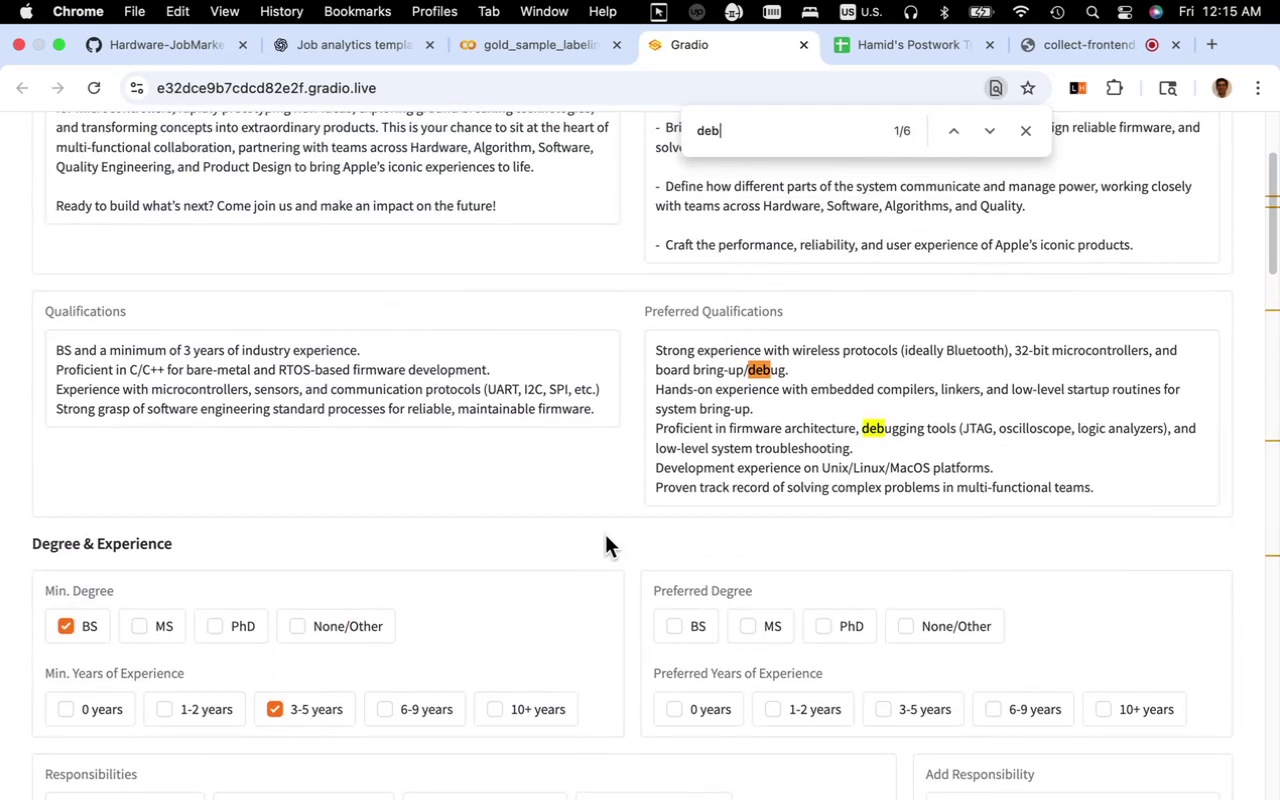 
scroll: coordinate [884, 464], scroll_direction: down, amount: 30.0
 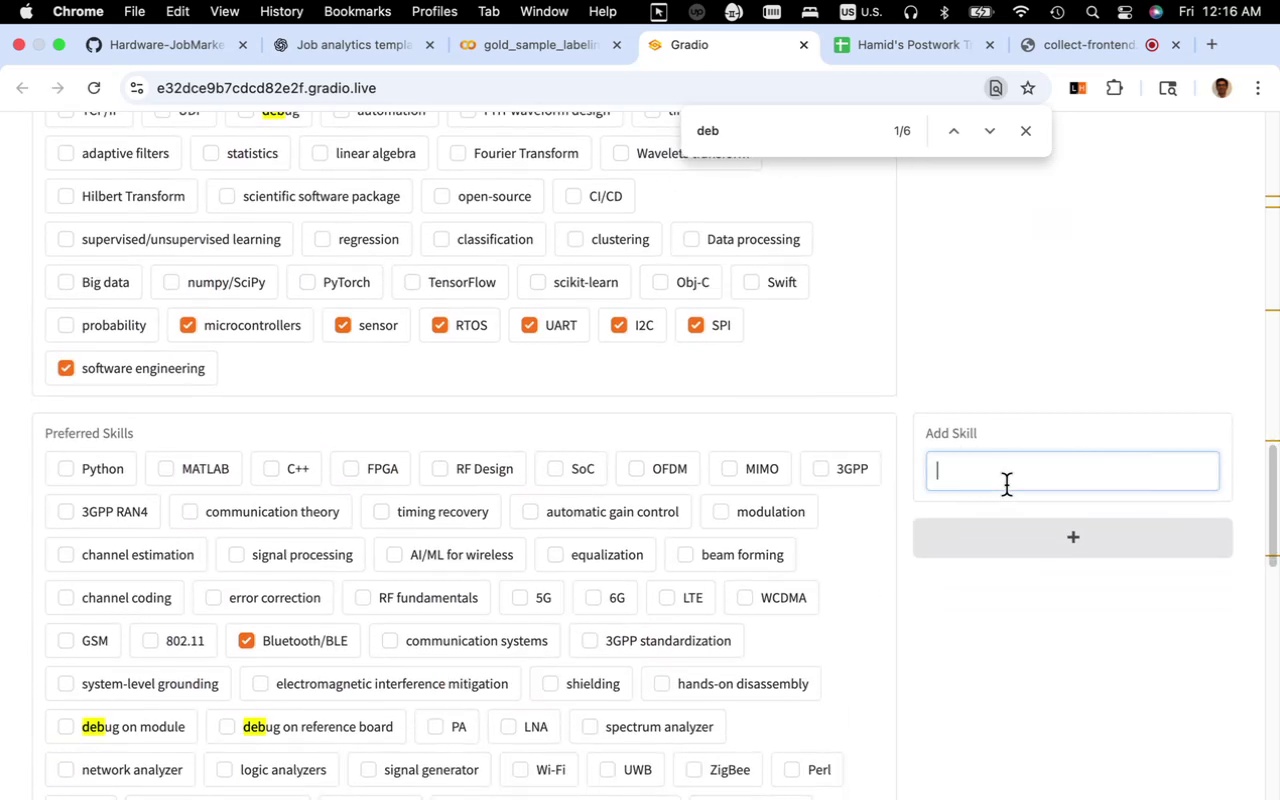 
type(firmware debug)
 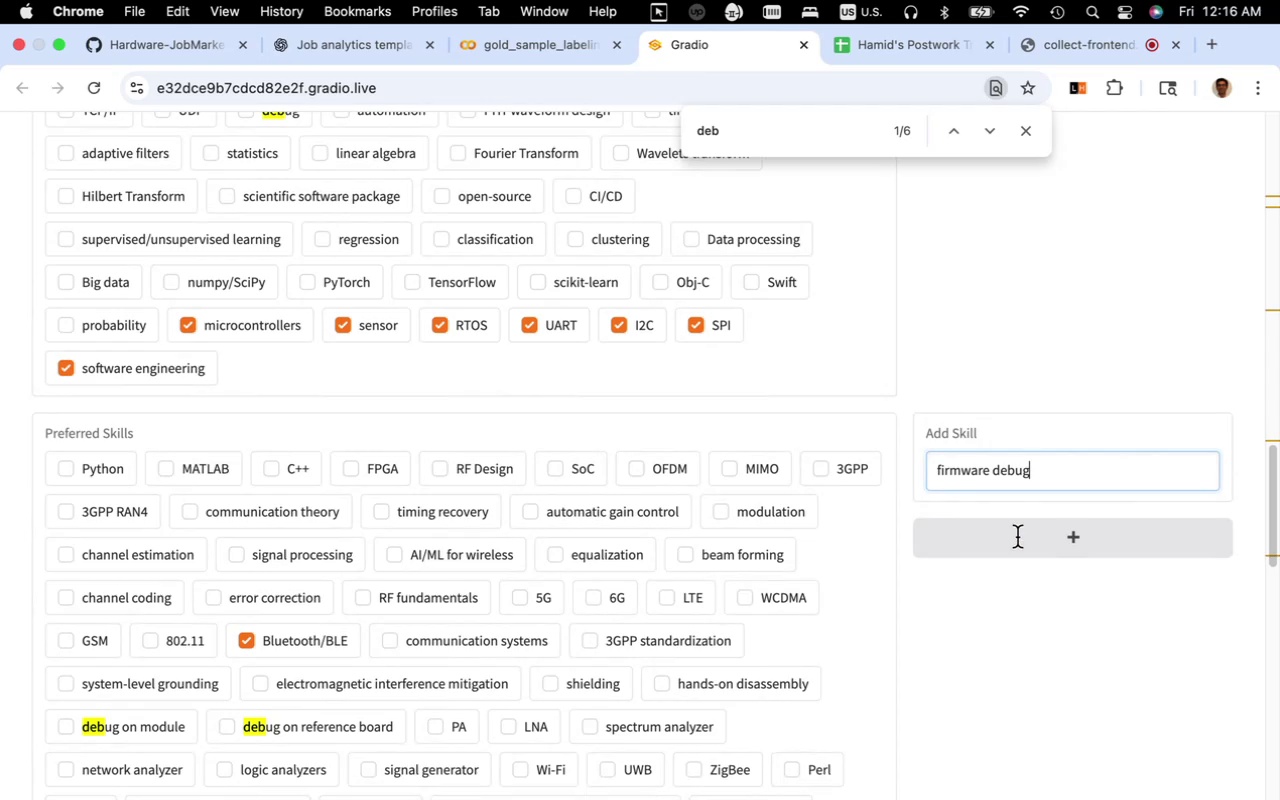 
left_click([1023, 552])
 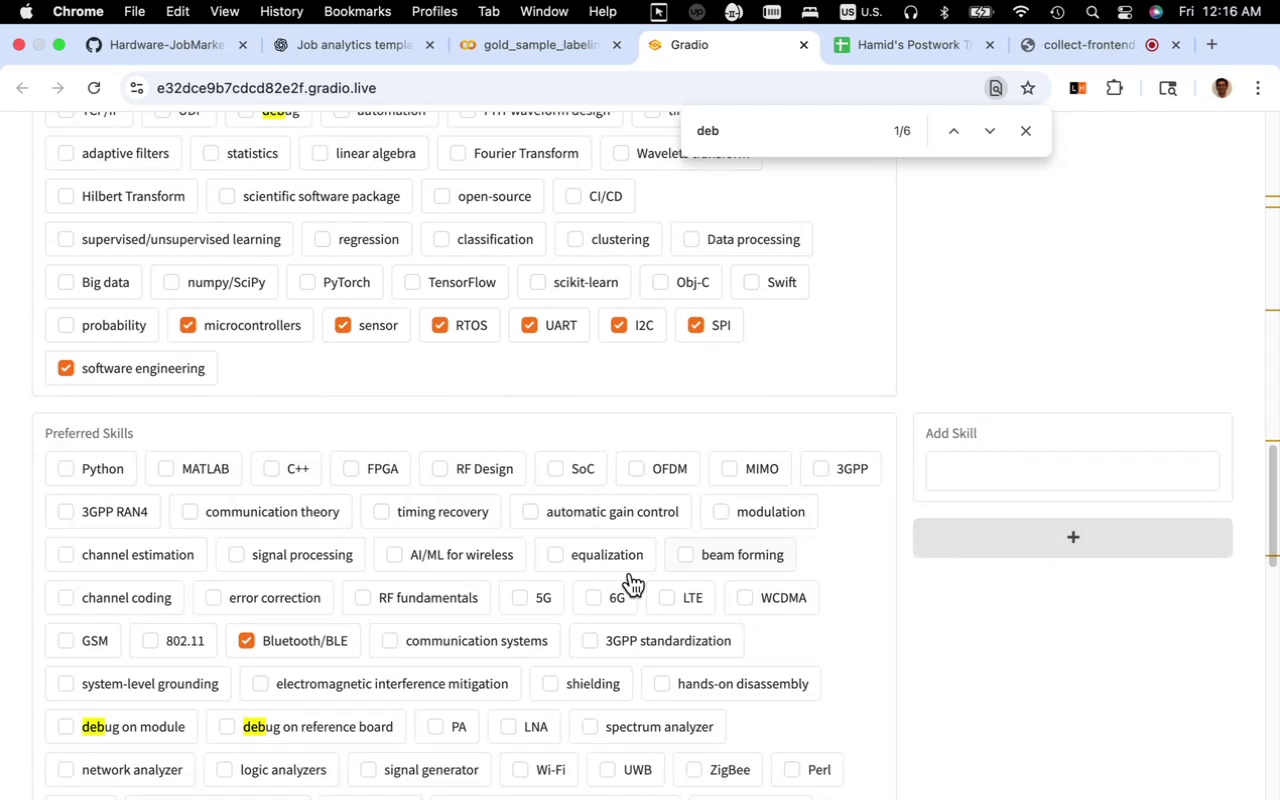 
scroll: coordinate [622, 574], scroll_direction: down, amount: 9.0
 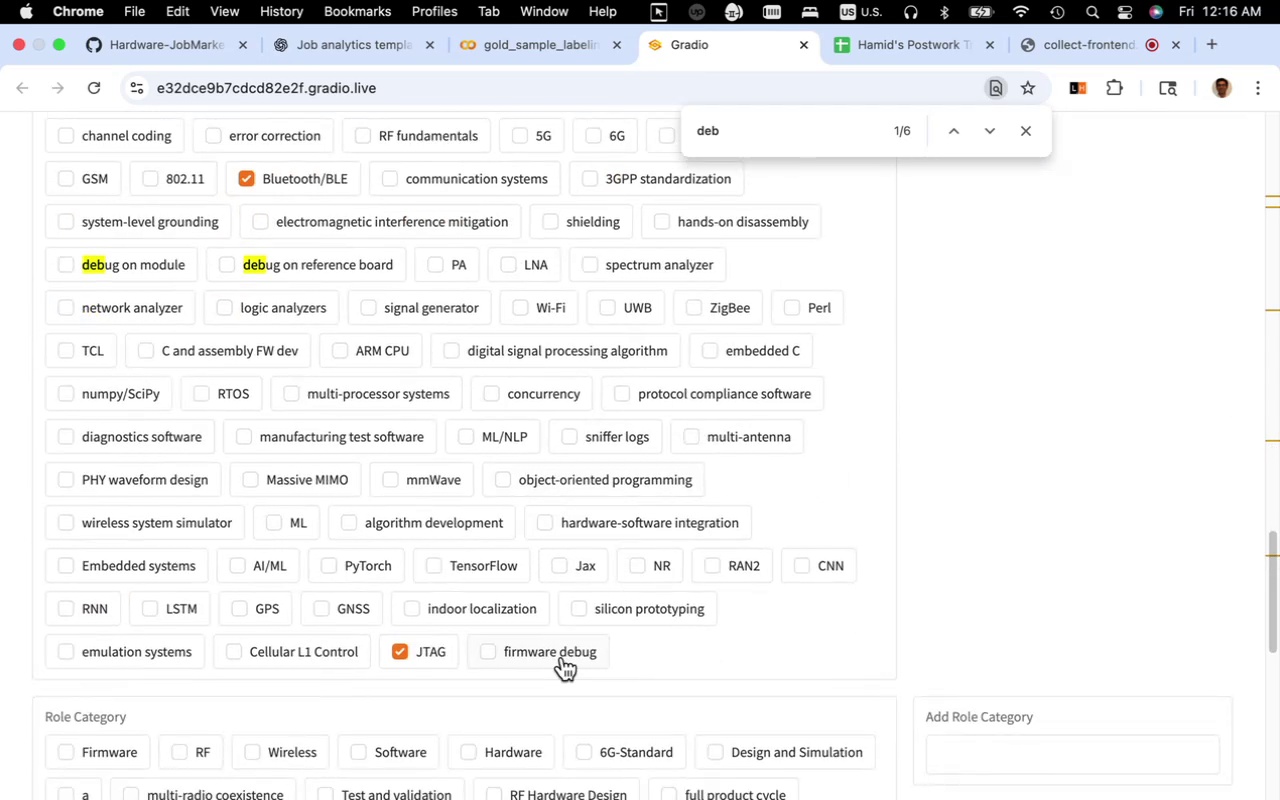 
left_click([562, 657])
 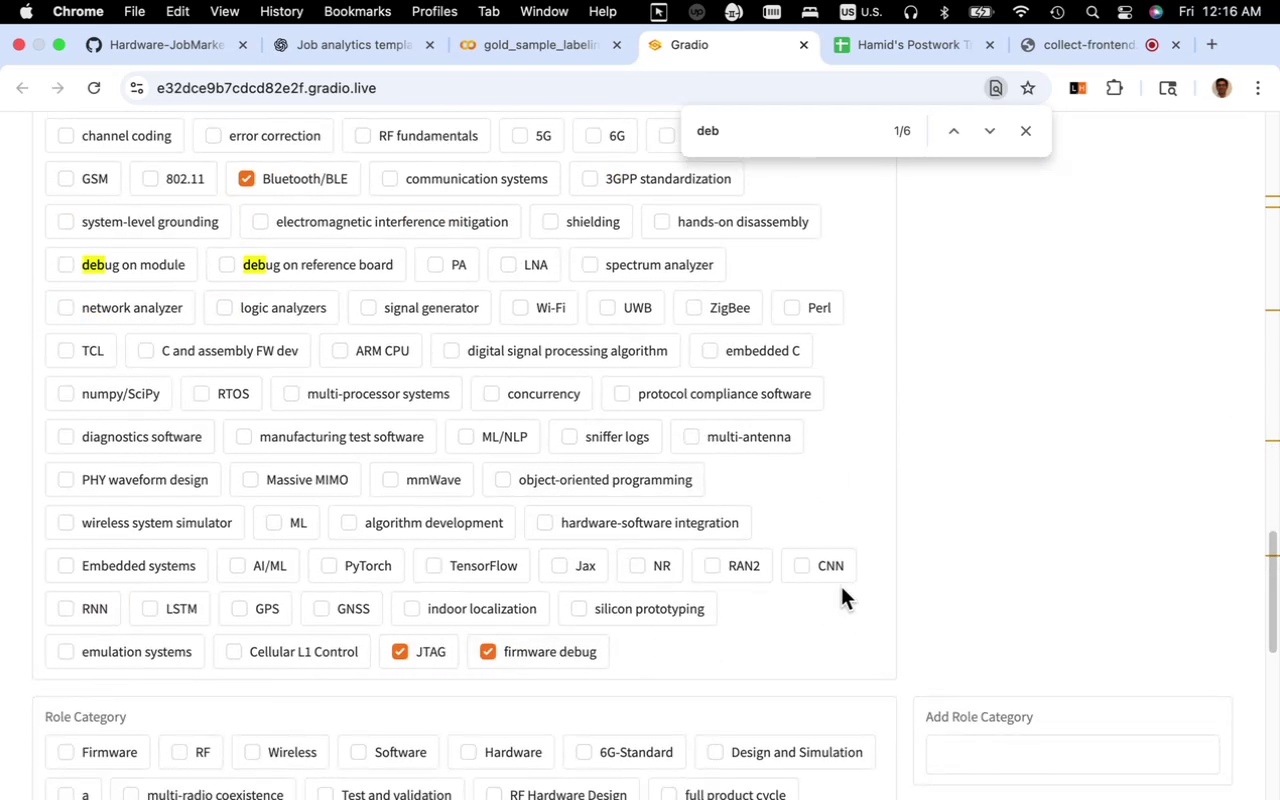 
scroll: coordinate [889, 555], scroll_direction: up, amount: 51.0
 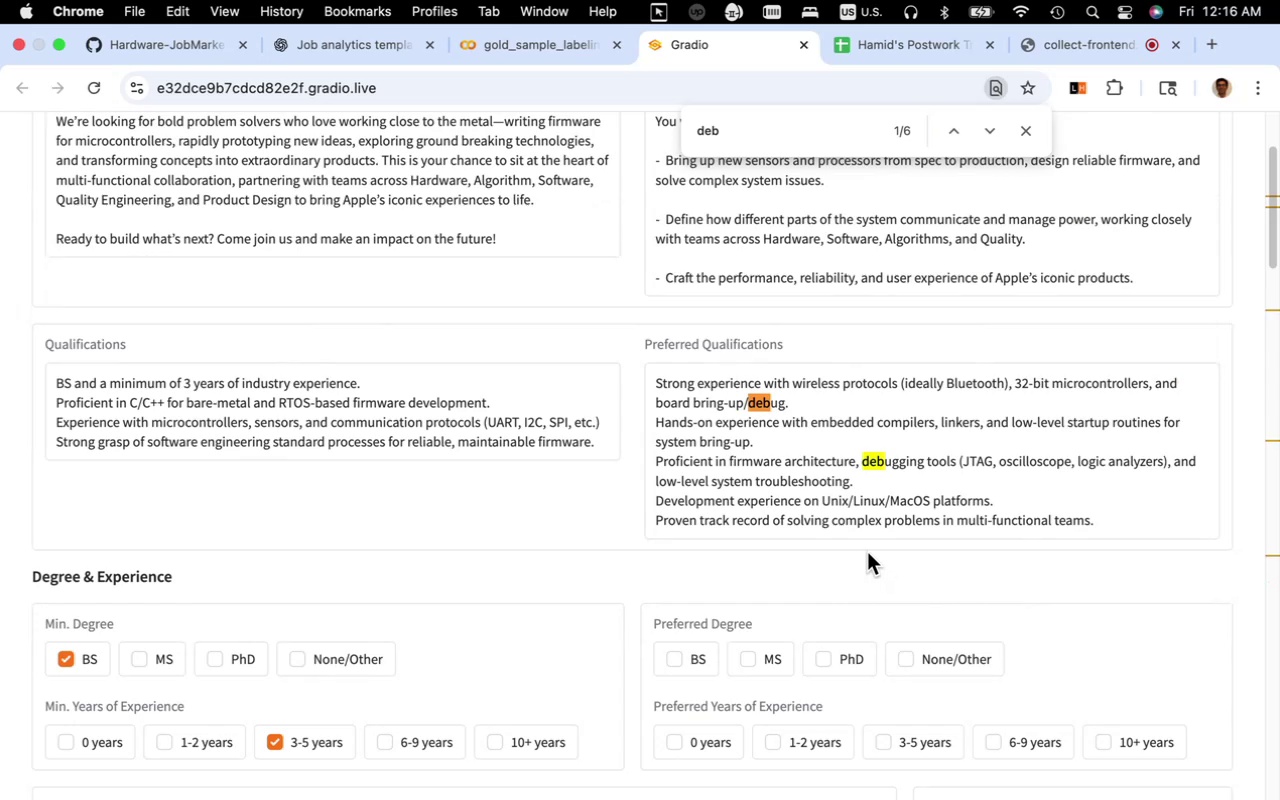 
scroll: coordinate [867, 552], scroll_direction: down, amount: 31.0
 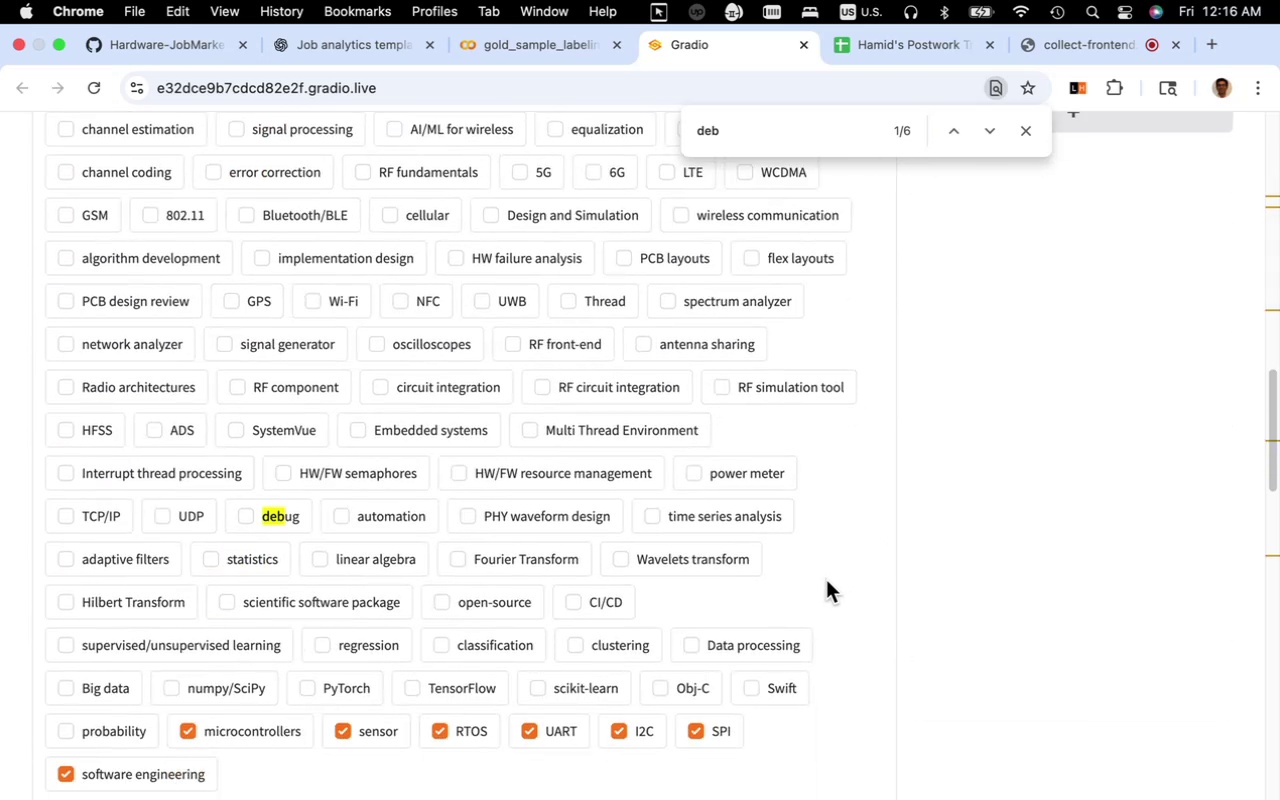 
scroll: coordinate [826, 580], scroll_direction: up, amount: 4.0
 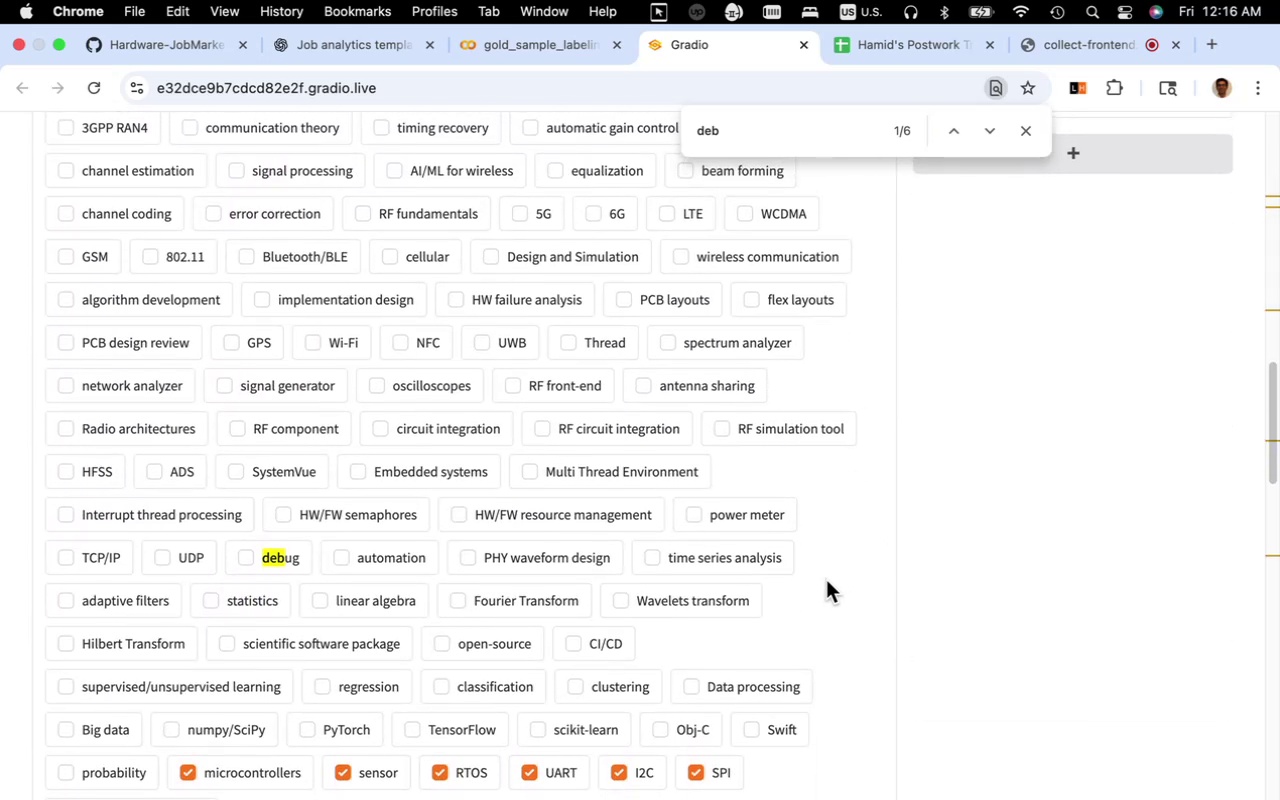 
key(Meta+F)
 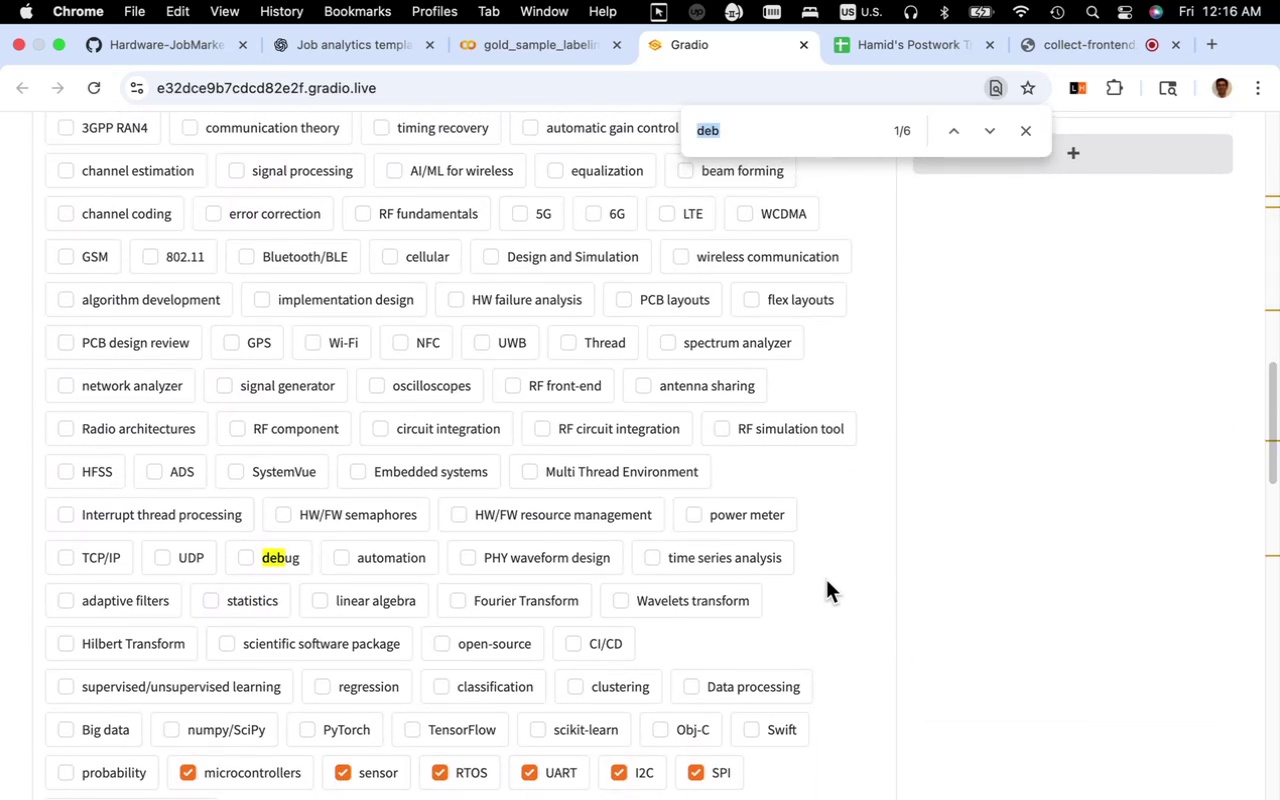 
type(analyzer)
 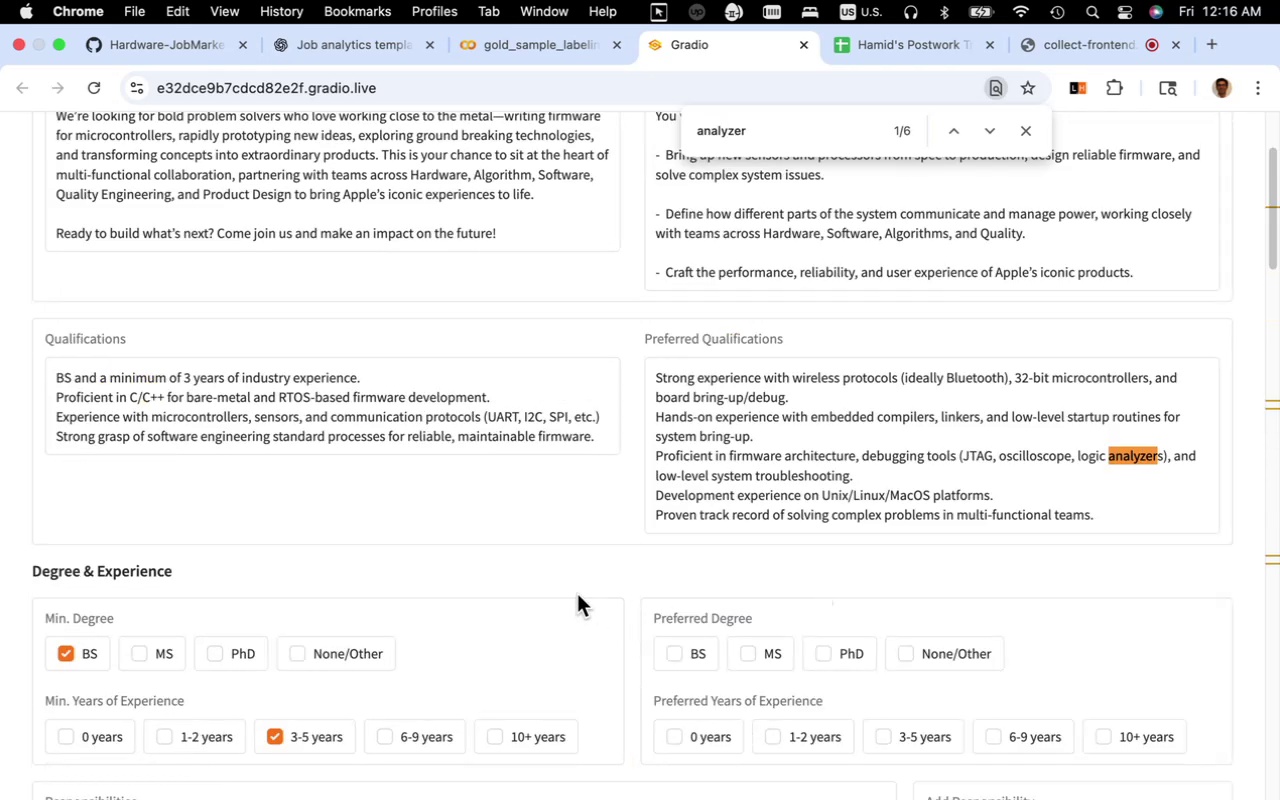 
scroll: coordinate [449, 548], scroll_direction: down, amount: 30.0
 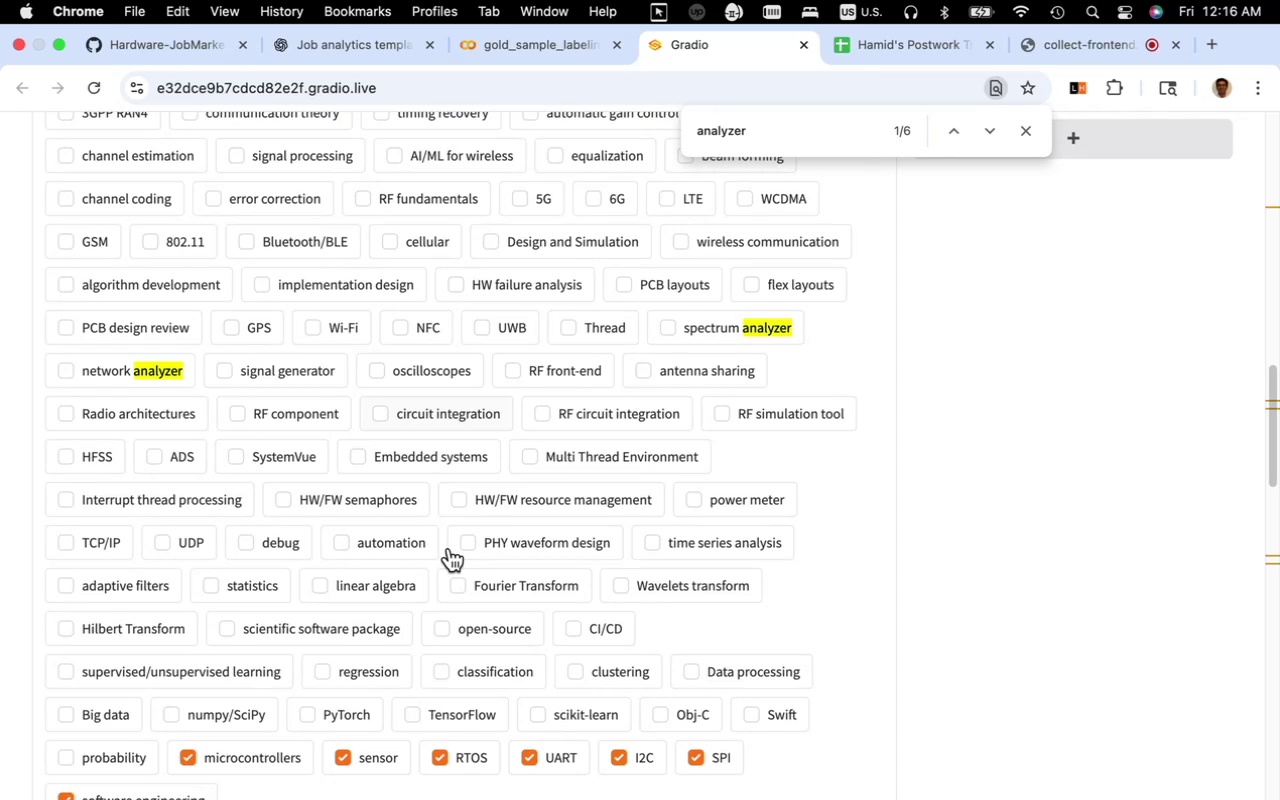 
scroll: coordinate [449, 548], scroll_direction: up, amount: 7.0
 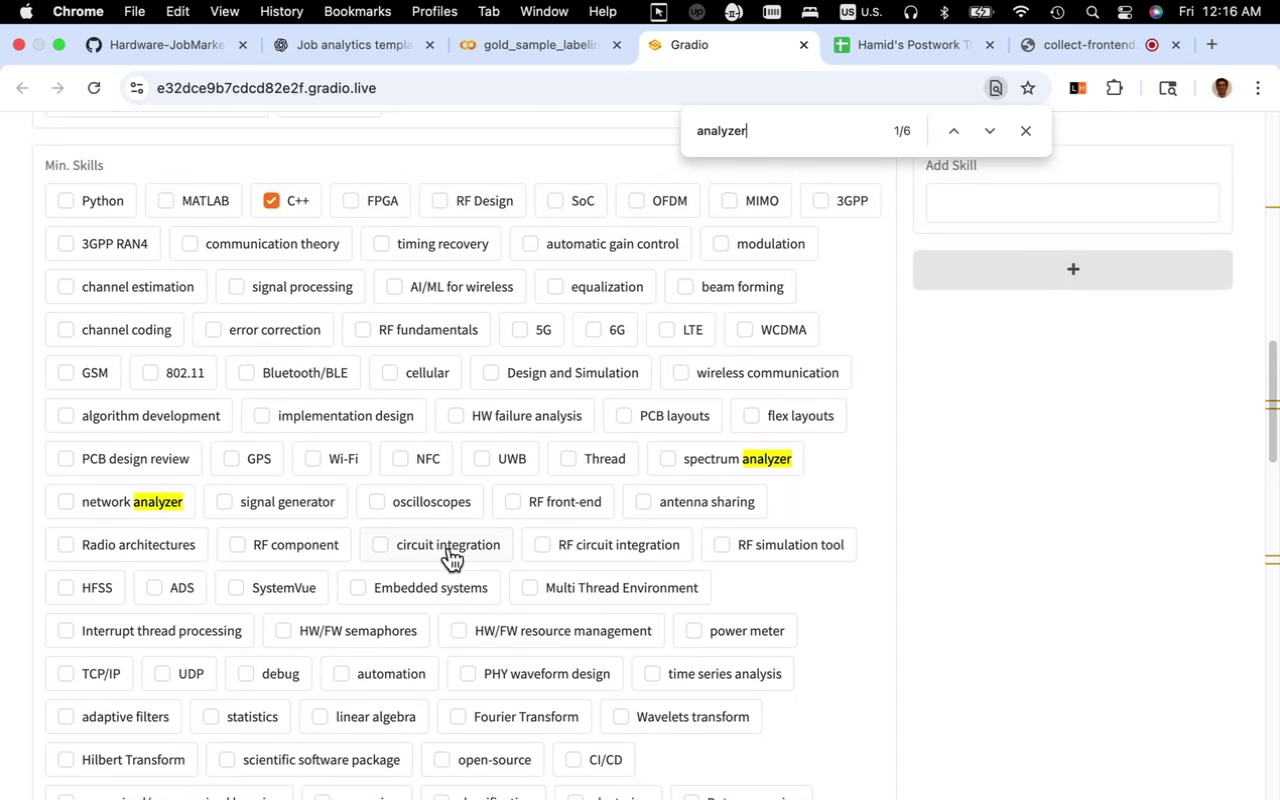 
scroll: coordinate [449, 548], scroll_direction: down, amount: 18.0
 